 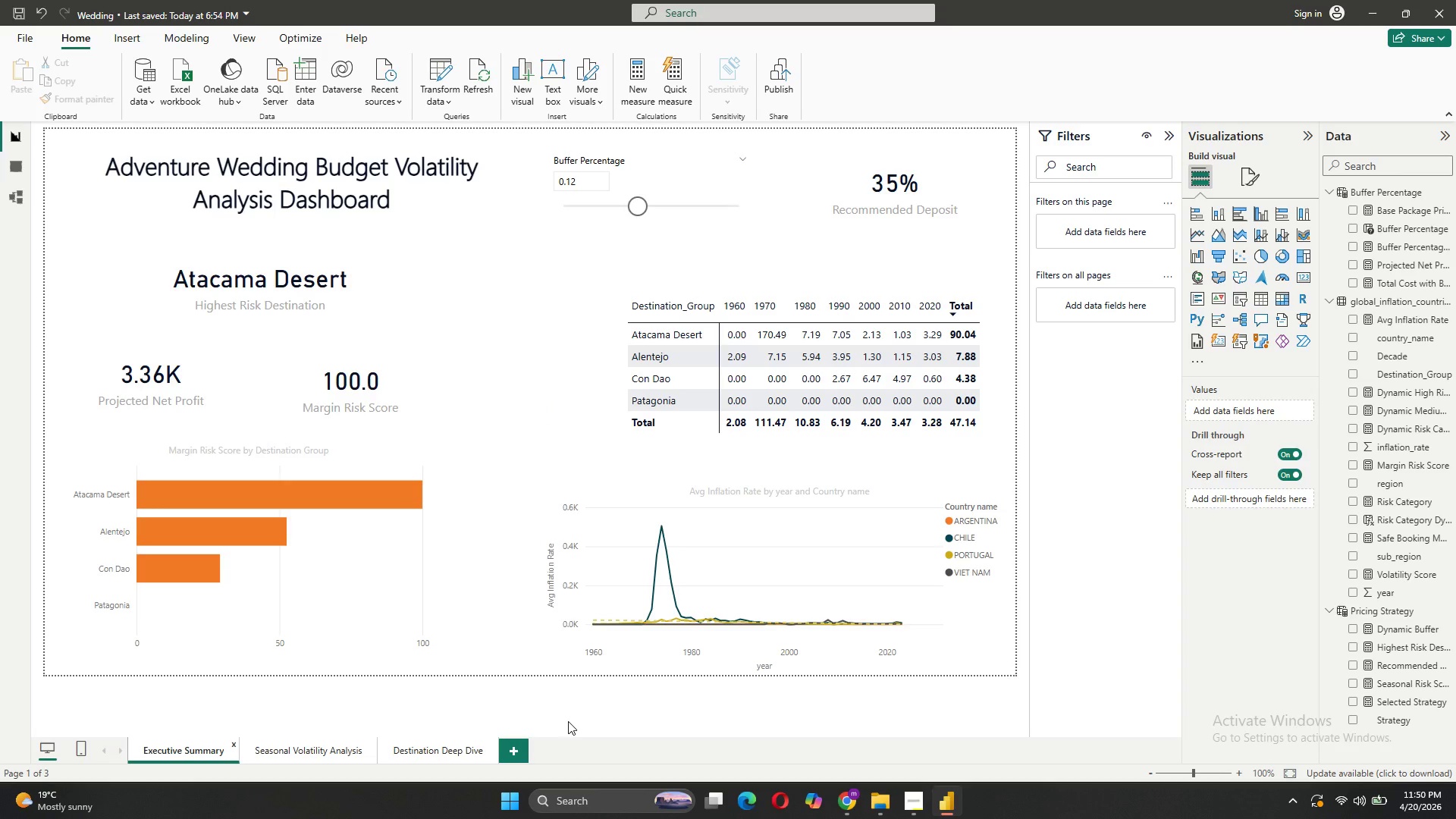 
key(Meta+Shift+S)
 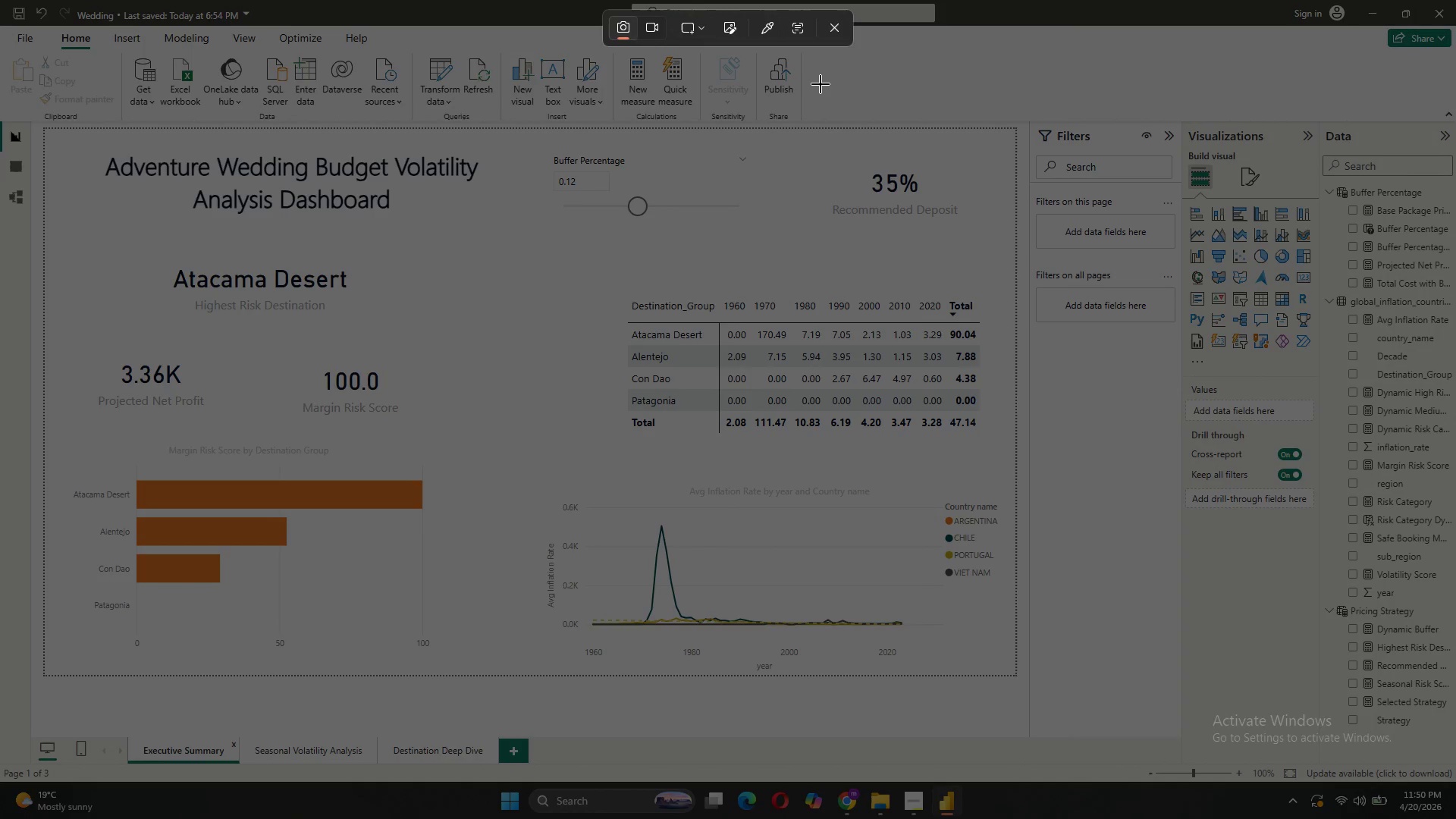 
left_click([846, 28])
 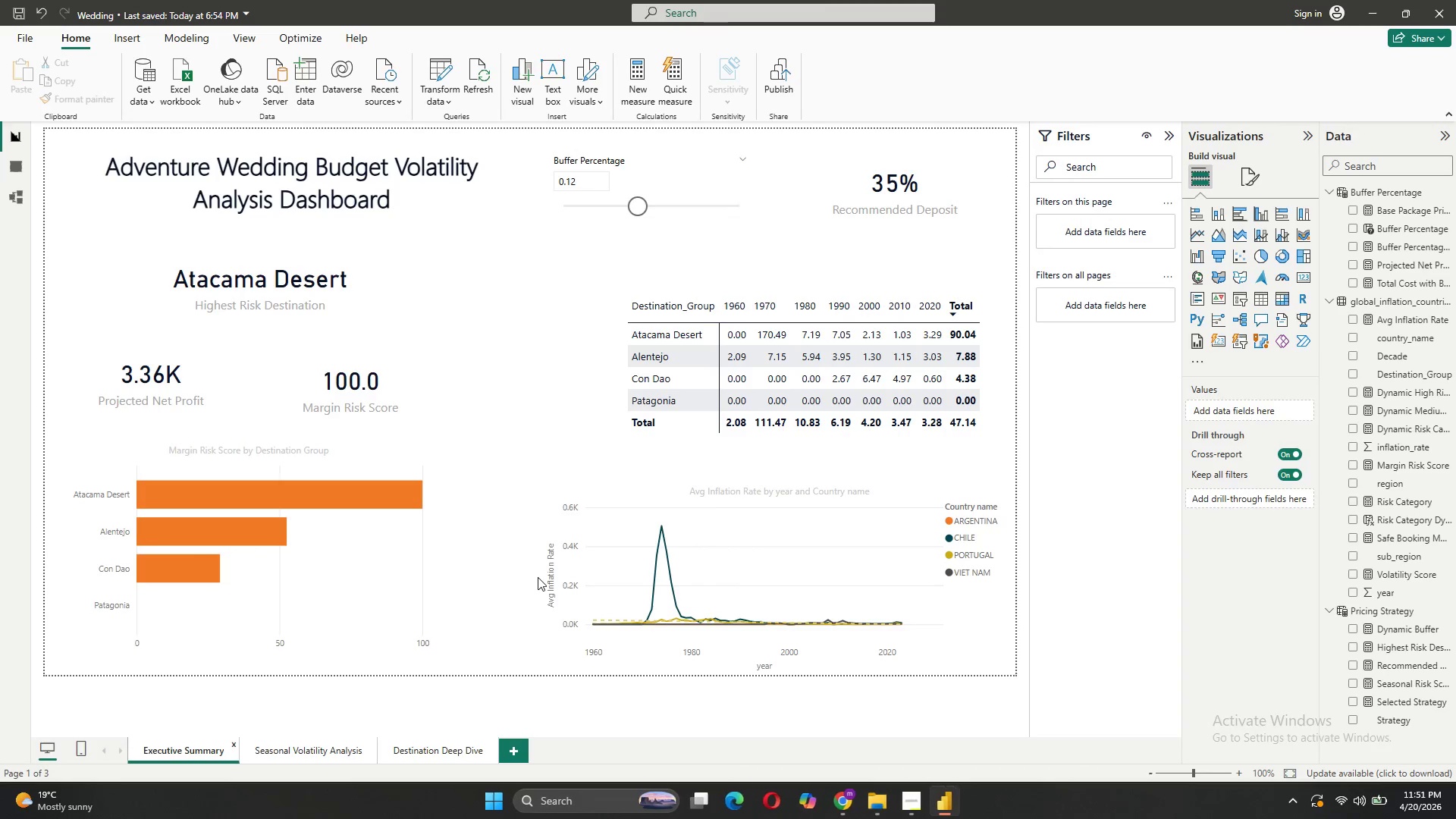 
key(Meta+Shift+R)
 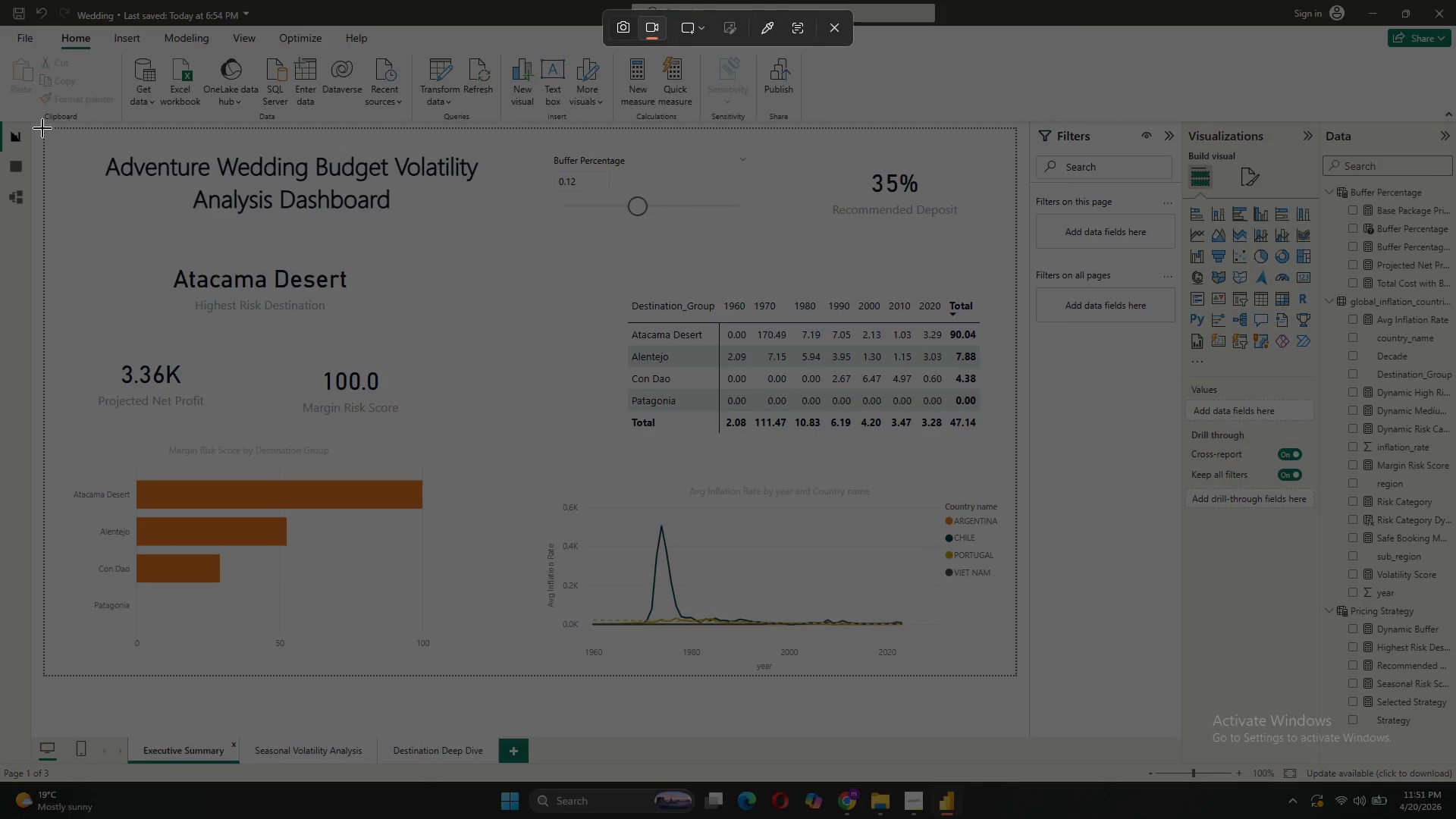 
left_click_drag(start_coordinate=[44, 125], to_coordinate=[1031, 766])
 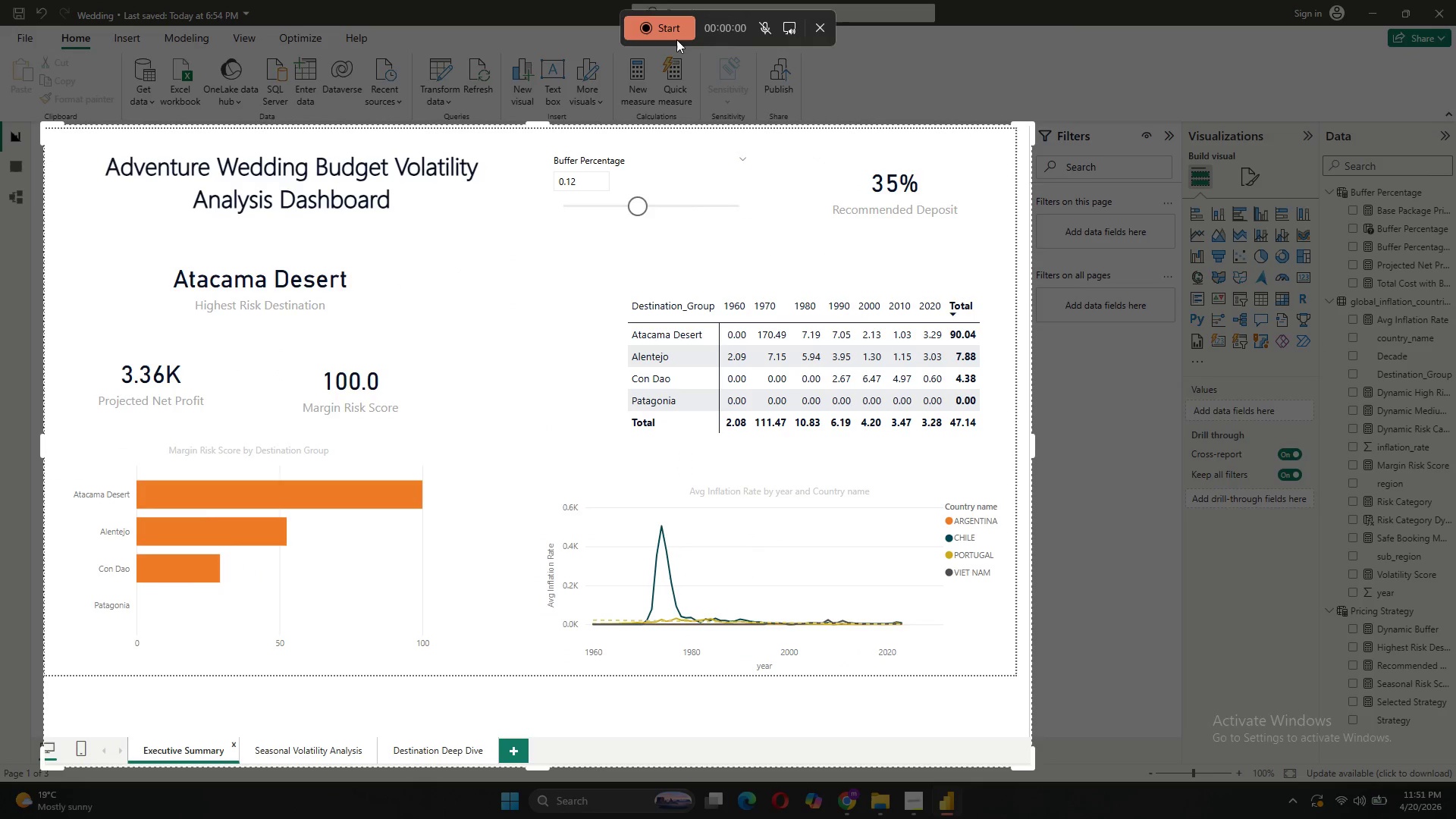 
left_click([676, 29])
 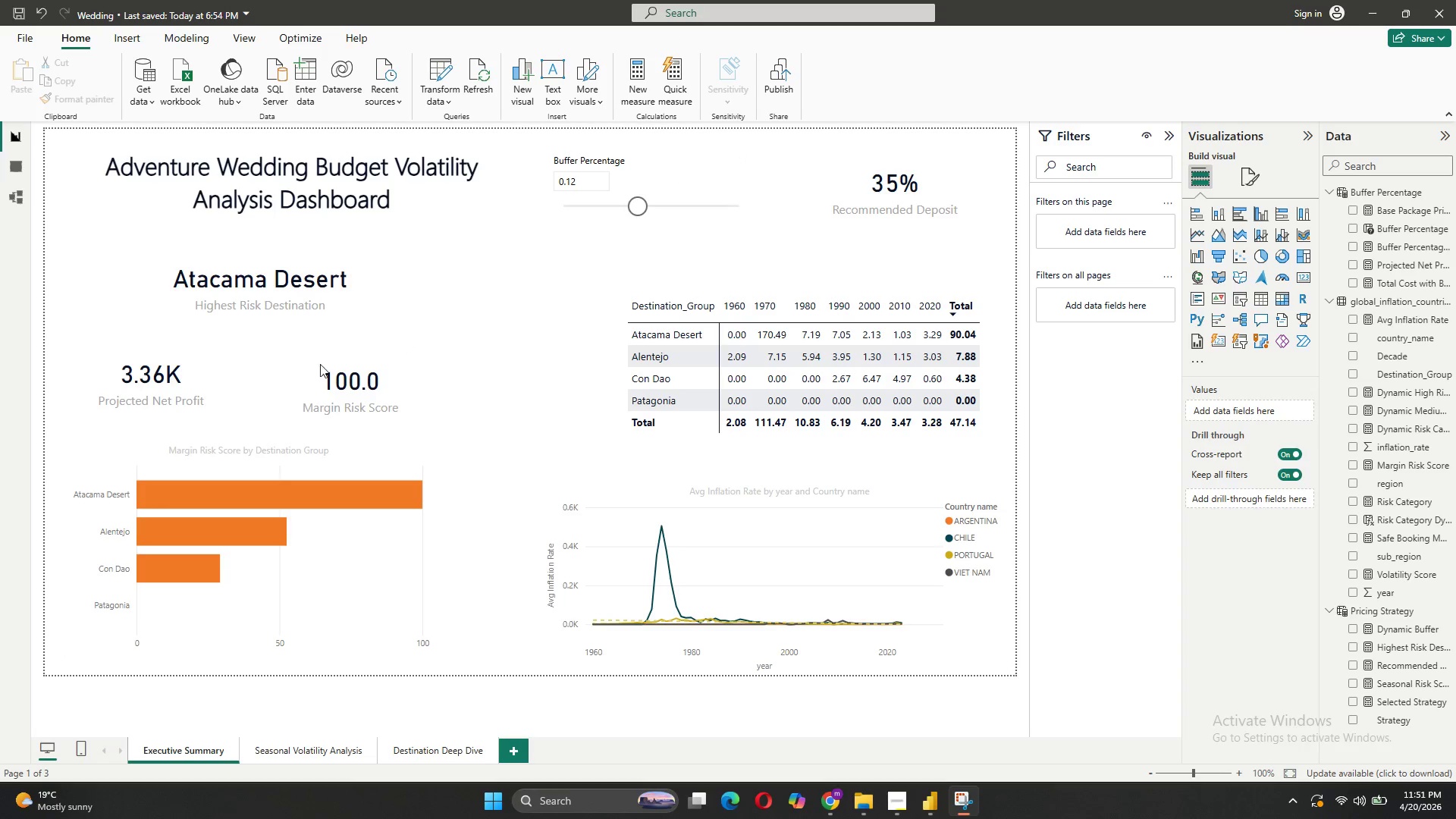 
wait(5.72)
 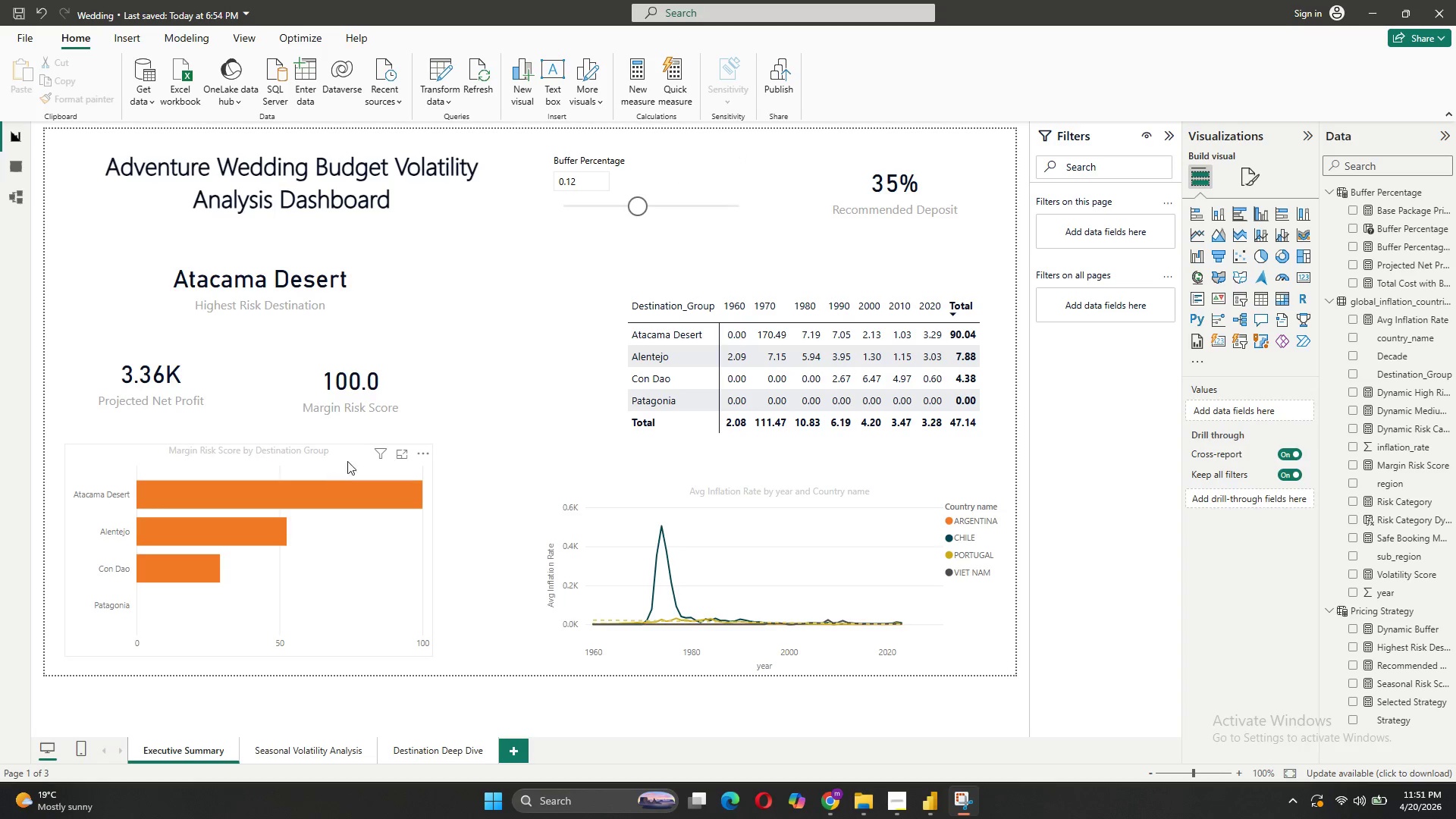 
left_click([205, 488])
 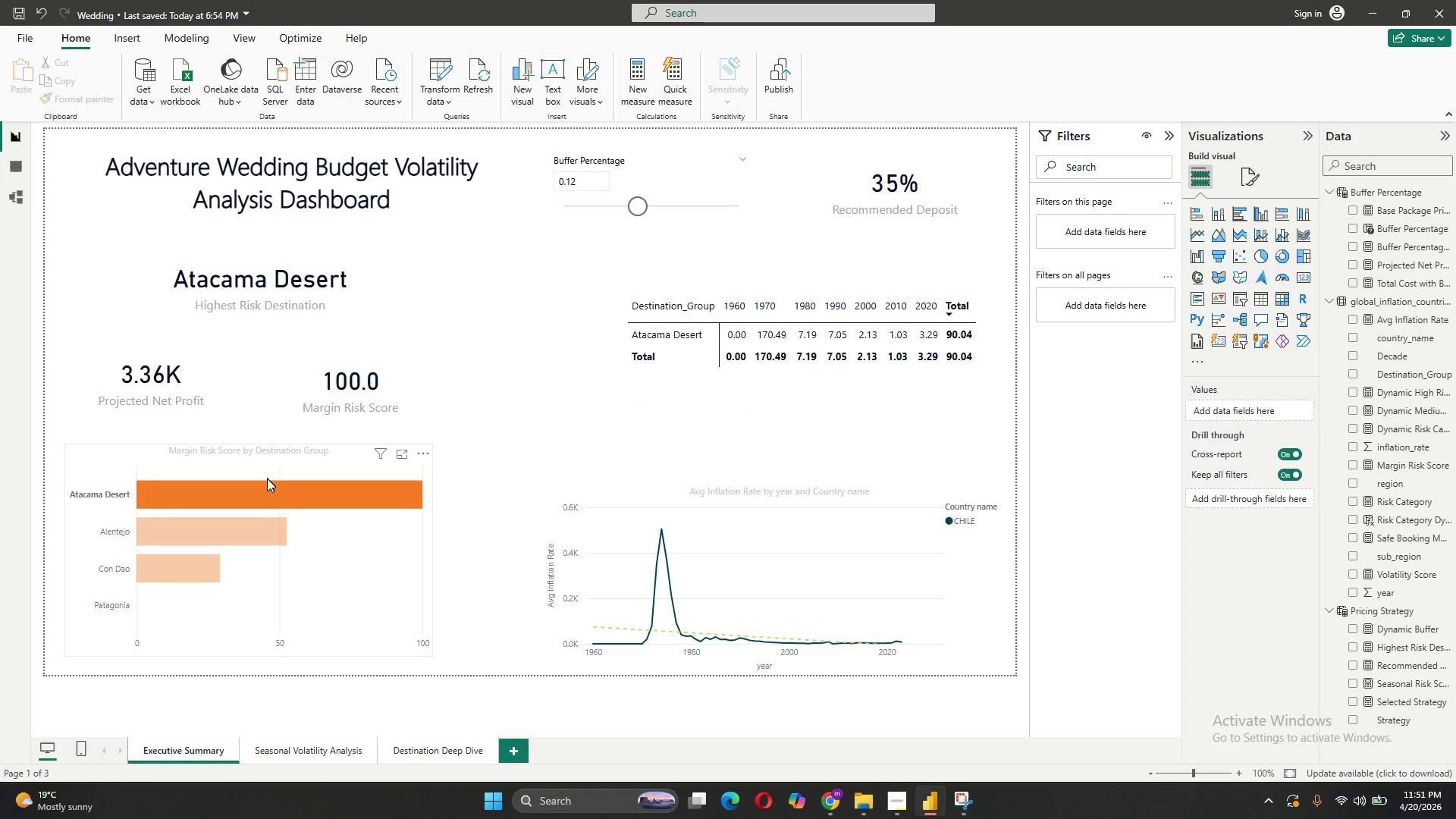 
left_click([265, 536])
 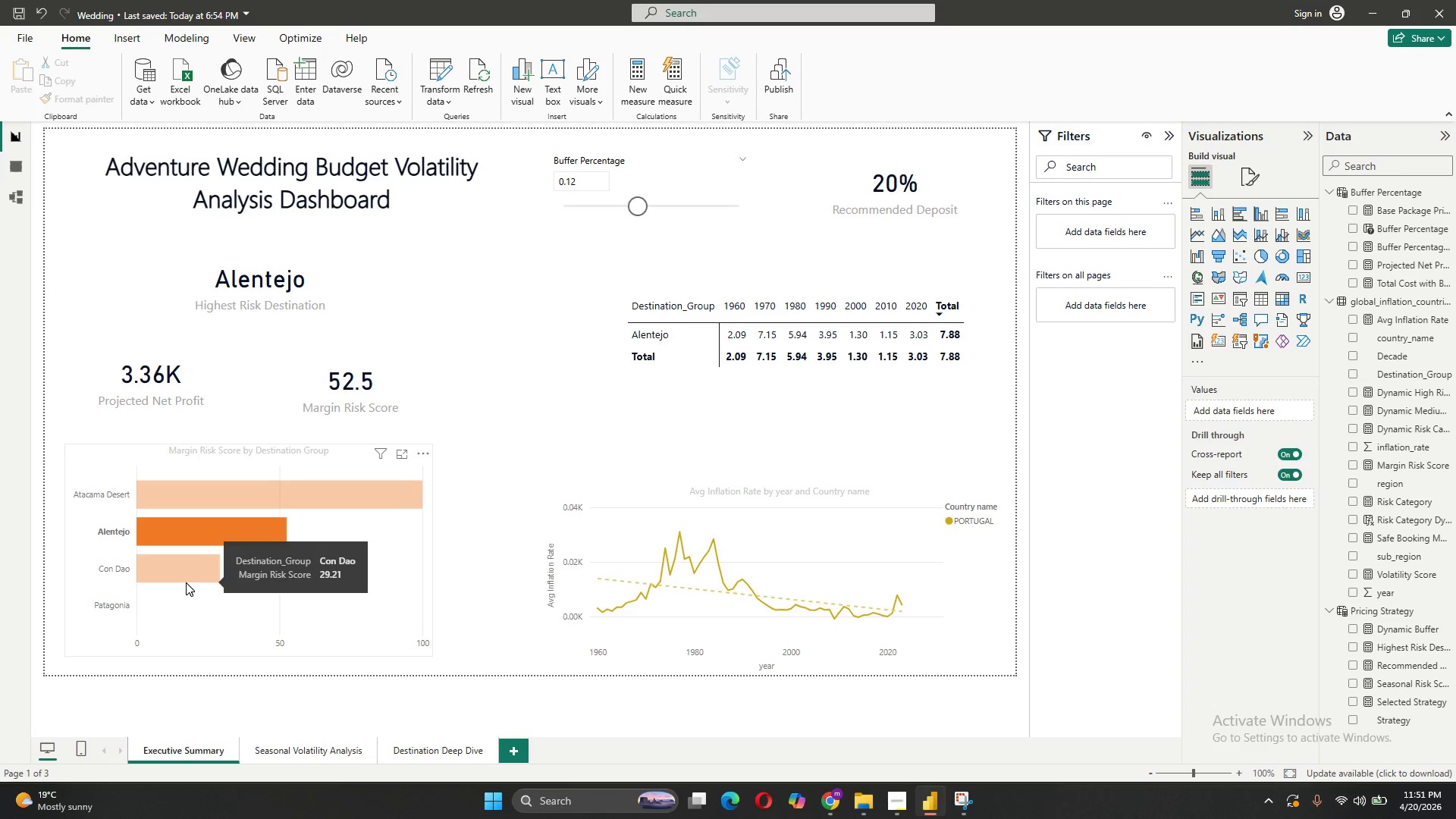 
left_click([184, 573])
 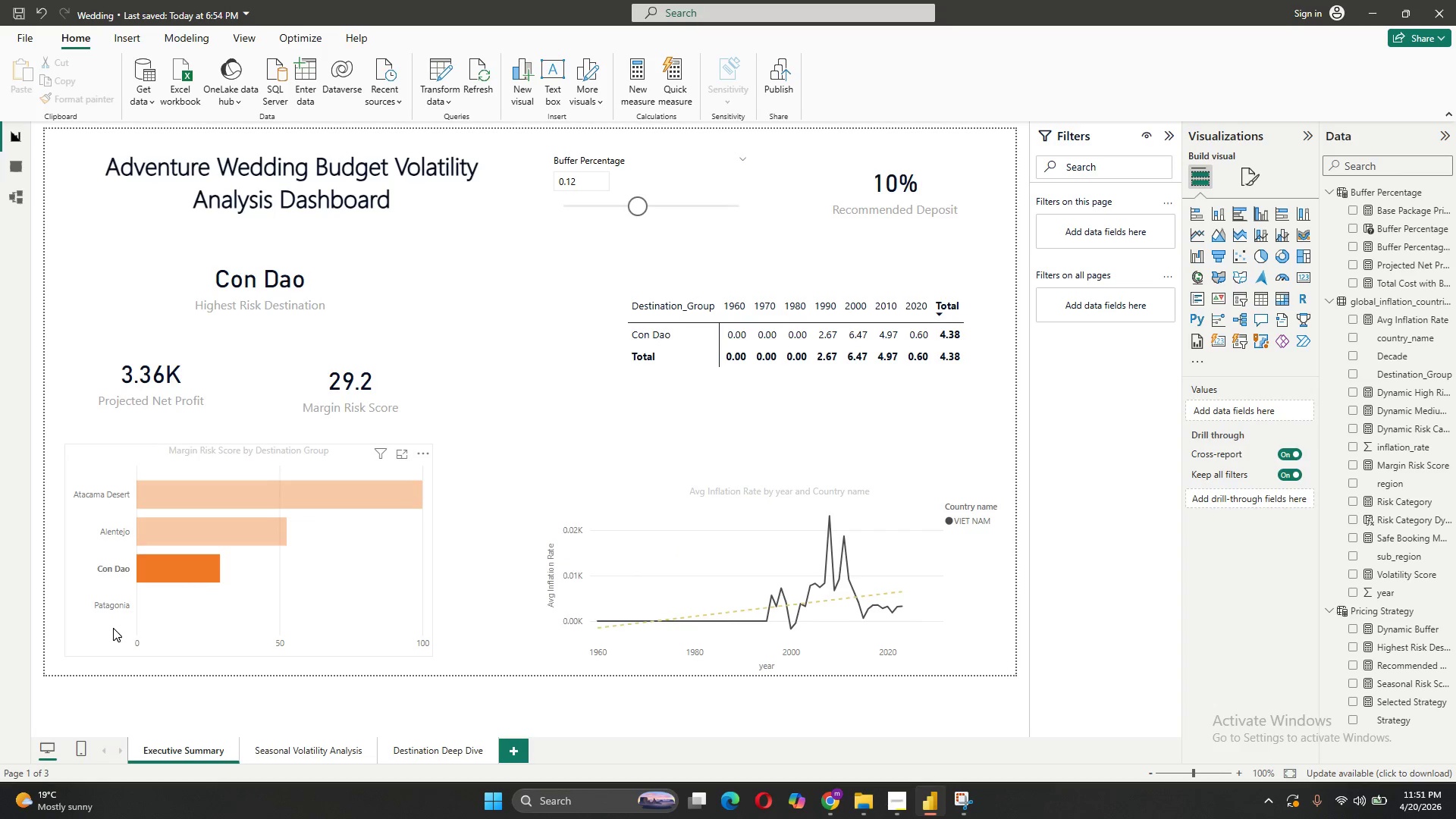 
left_click([121, 607])
 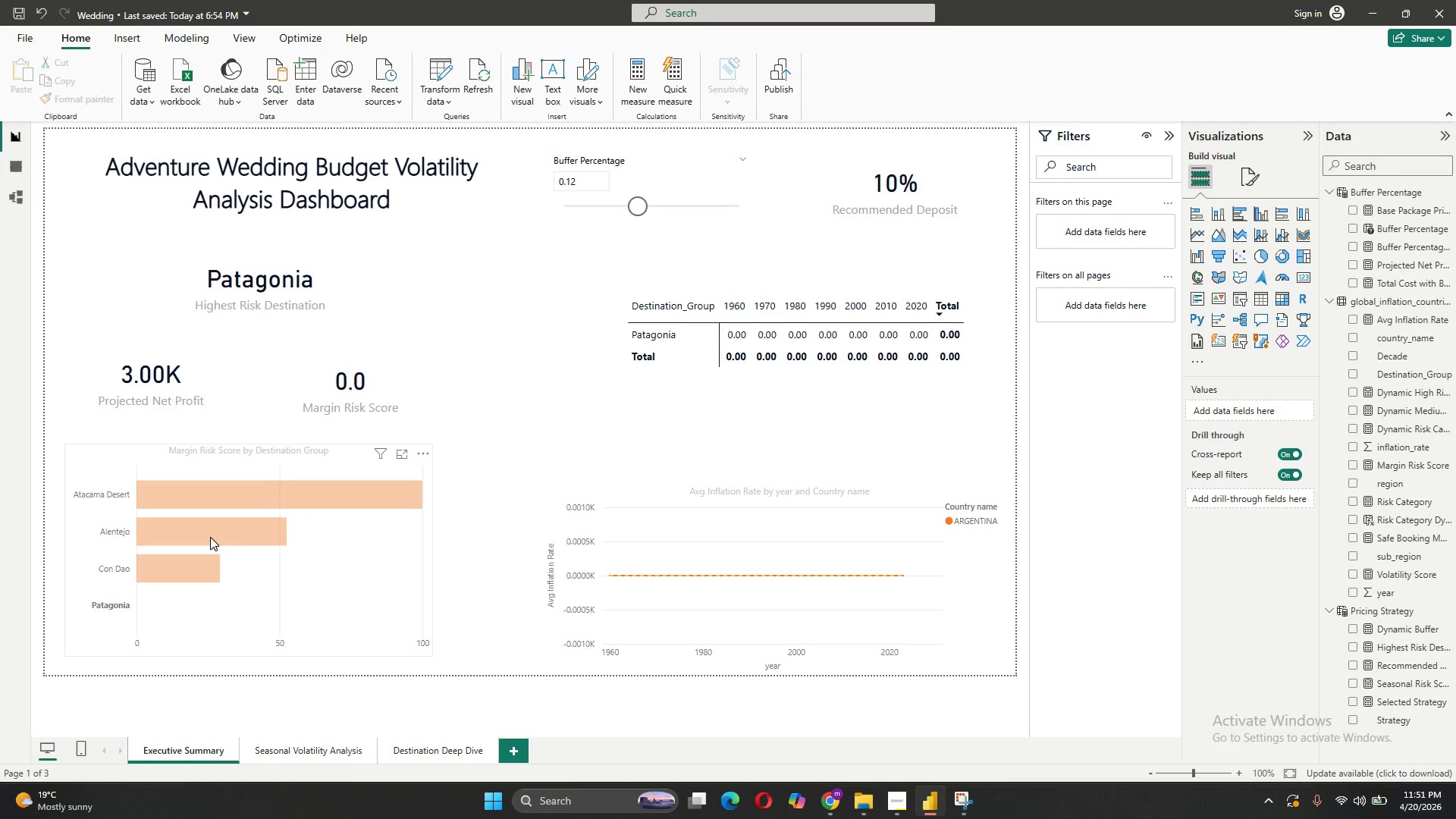 
left_click([197, 567])
 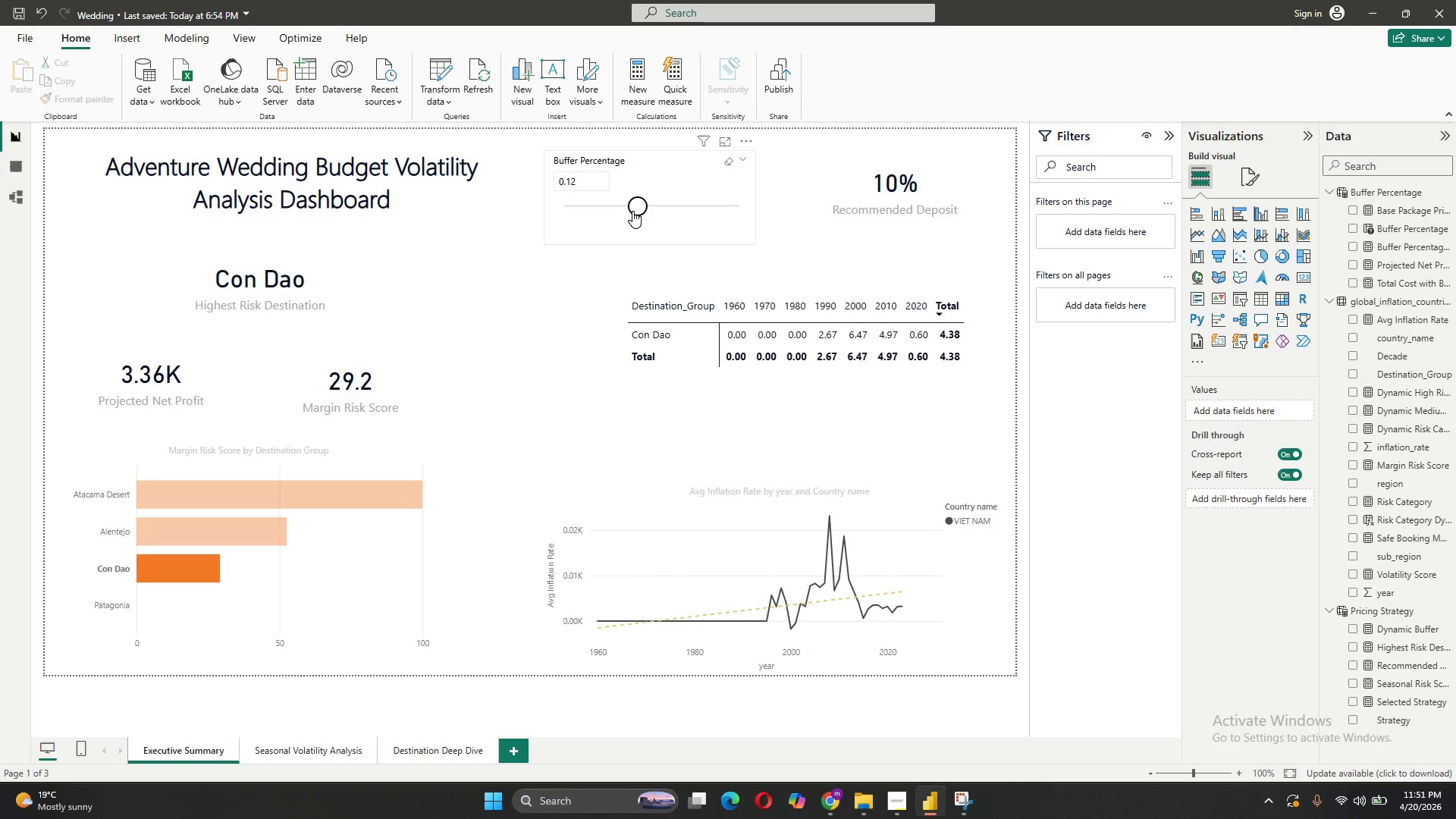 
left_click_drag(start_coordinate=[636, 208], to_coordinate=[566, 208])
 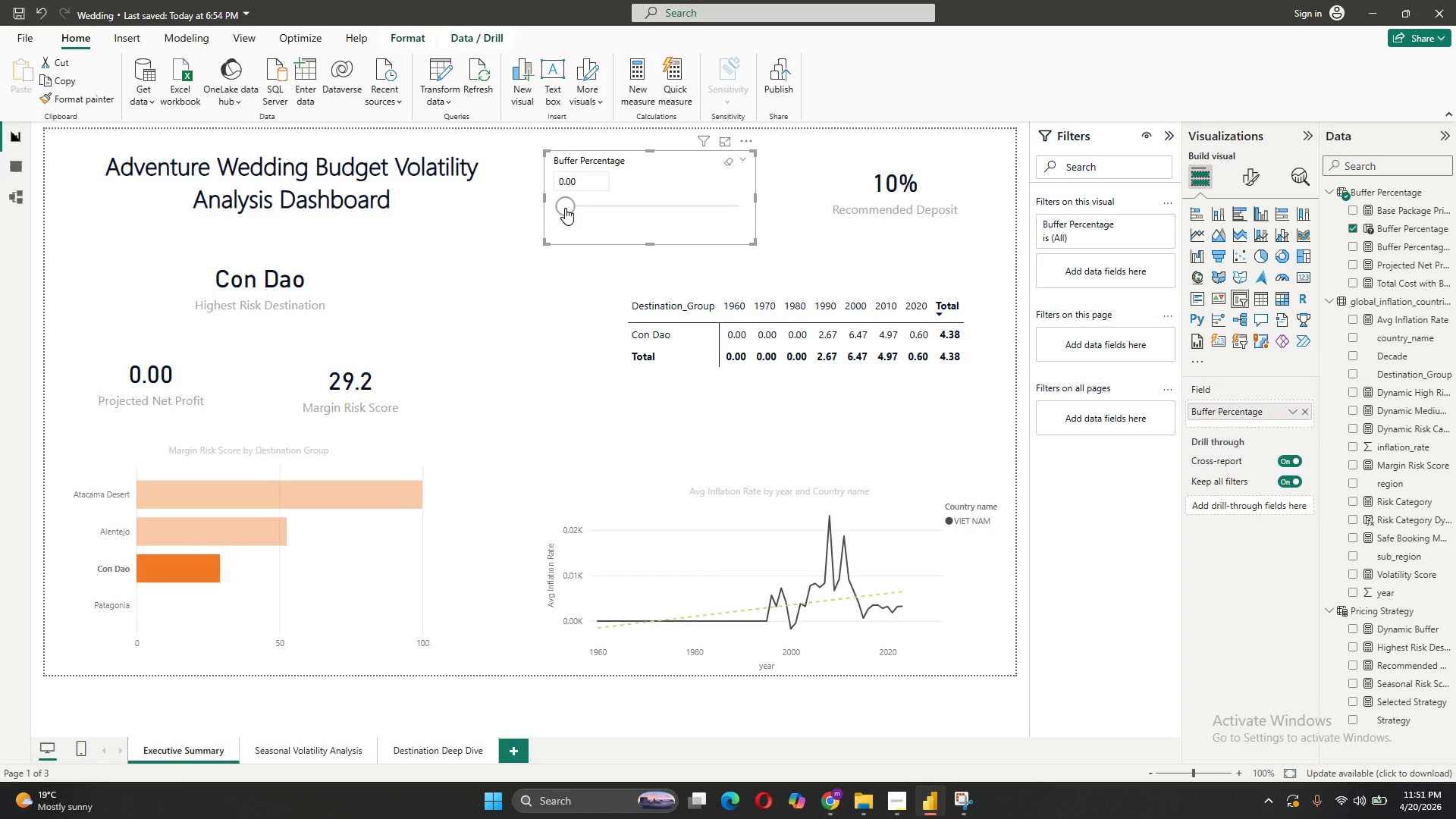 
left_click_drag(start_coordinate=[565, 208], to_coordinate=[603, 208])
 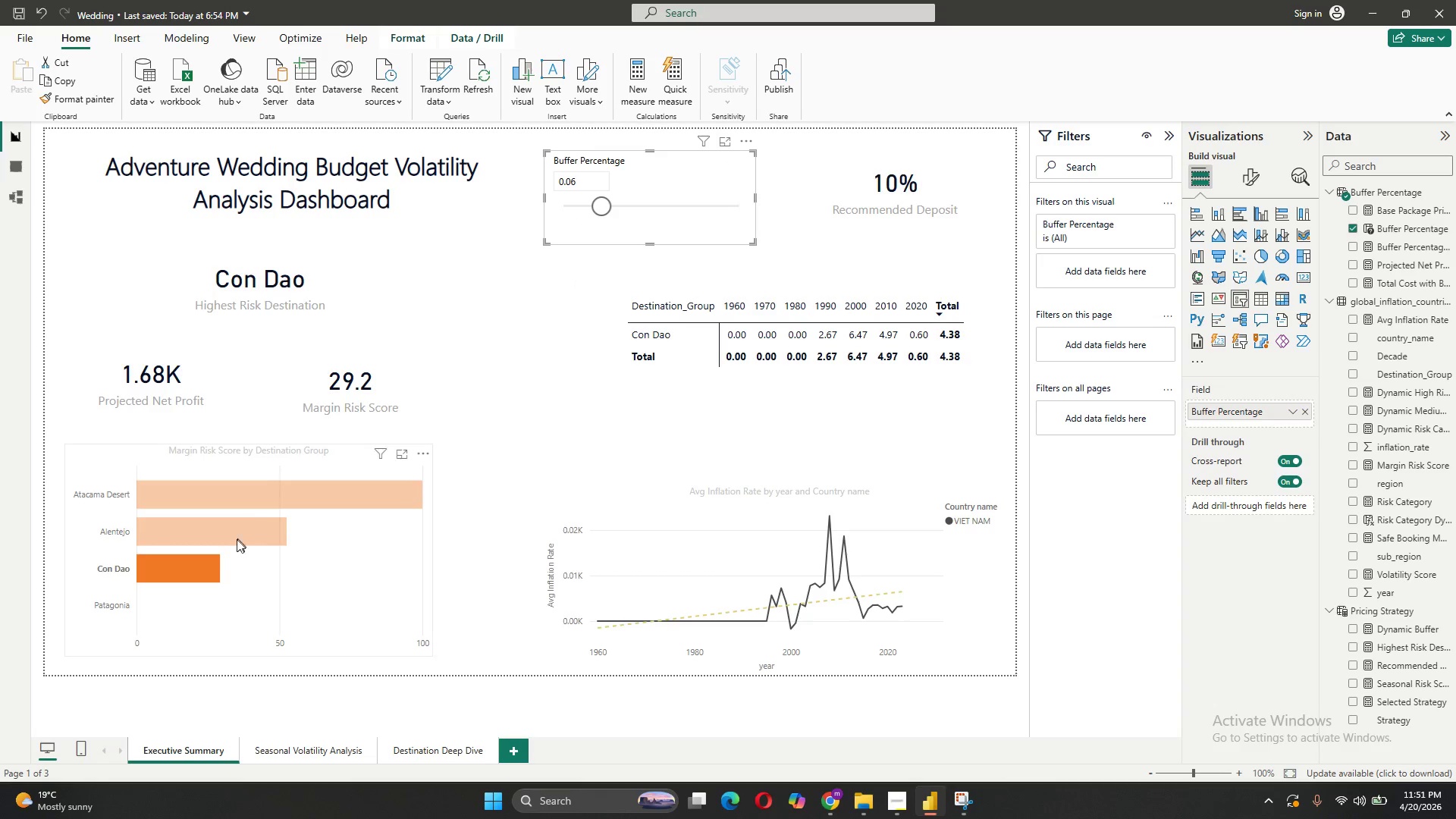 
left_click([187, 562])
 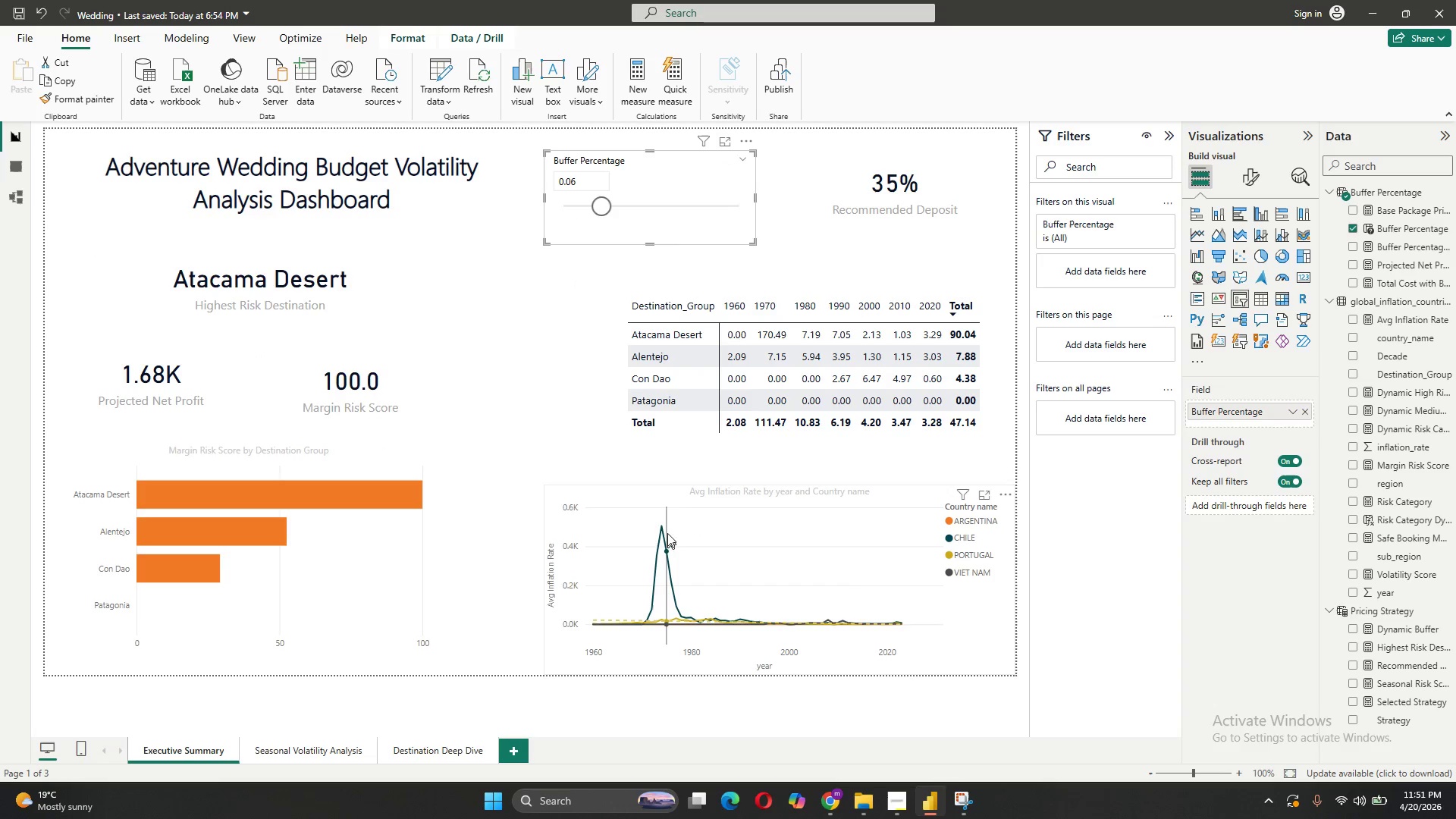 
left_click([671, 331])
 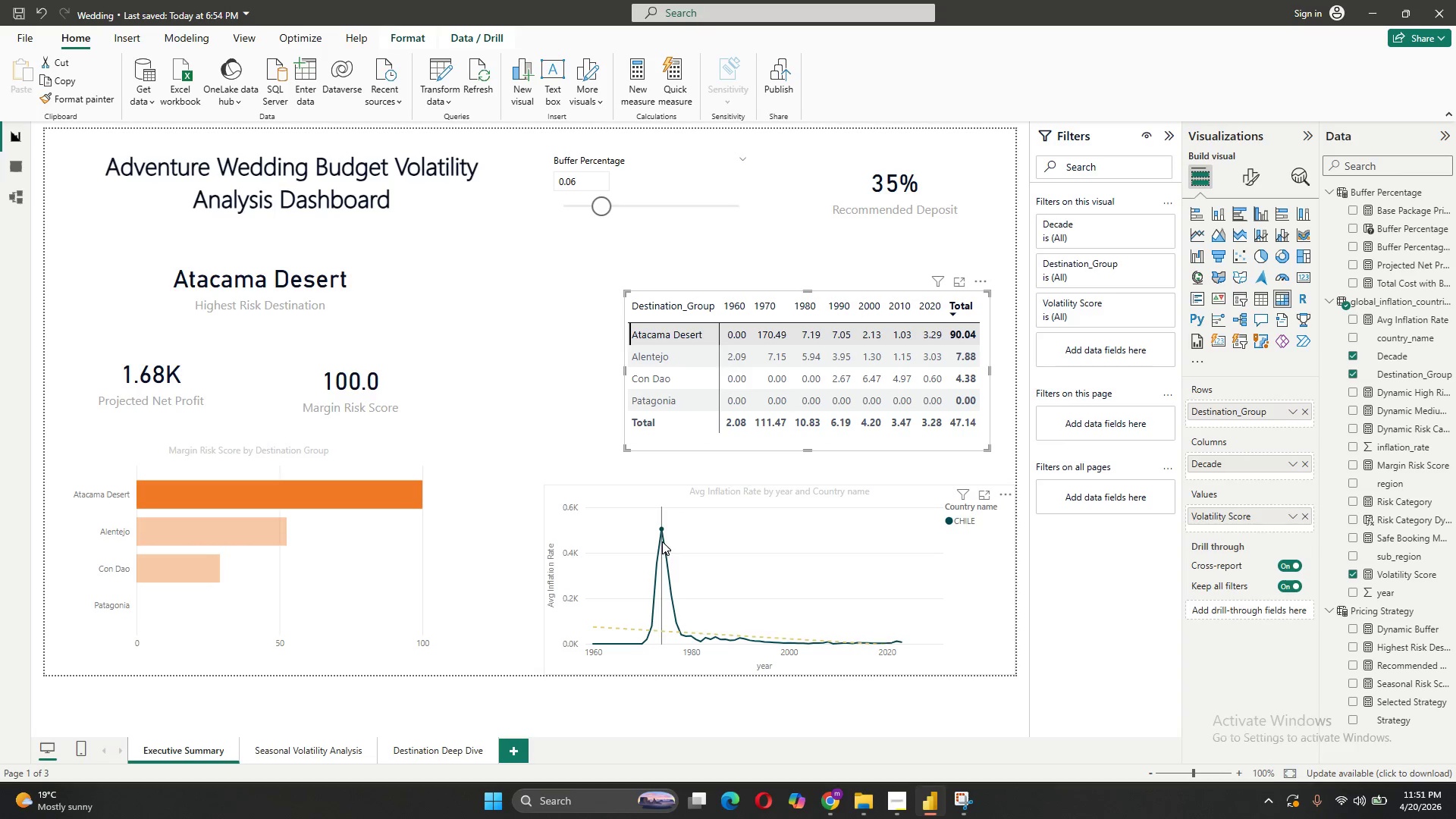 
wait(6.61)
 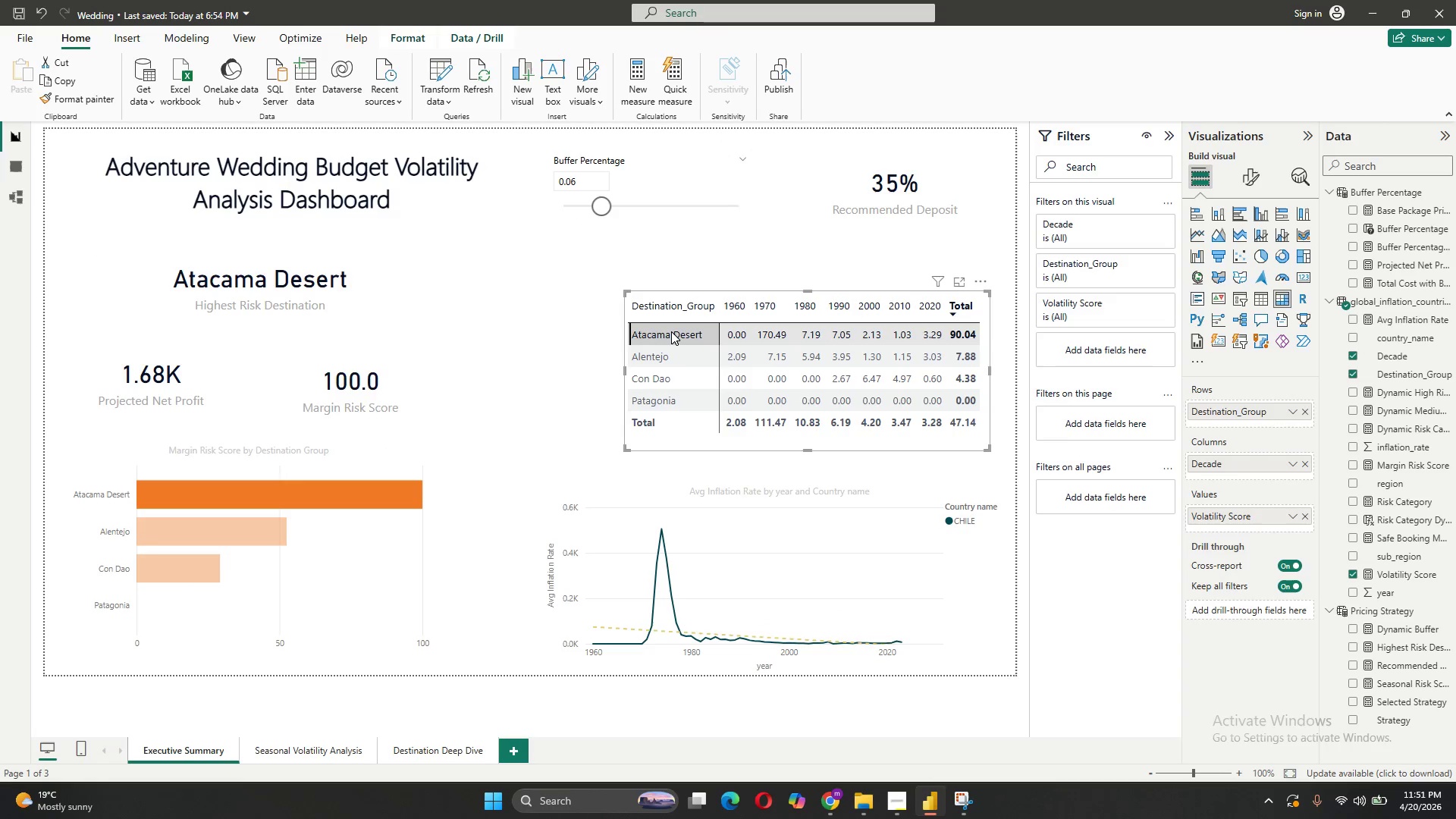 
left_click([677, 350])
 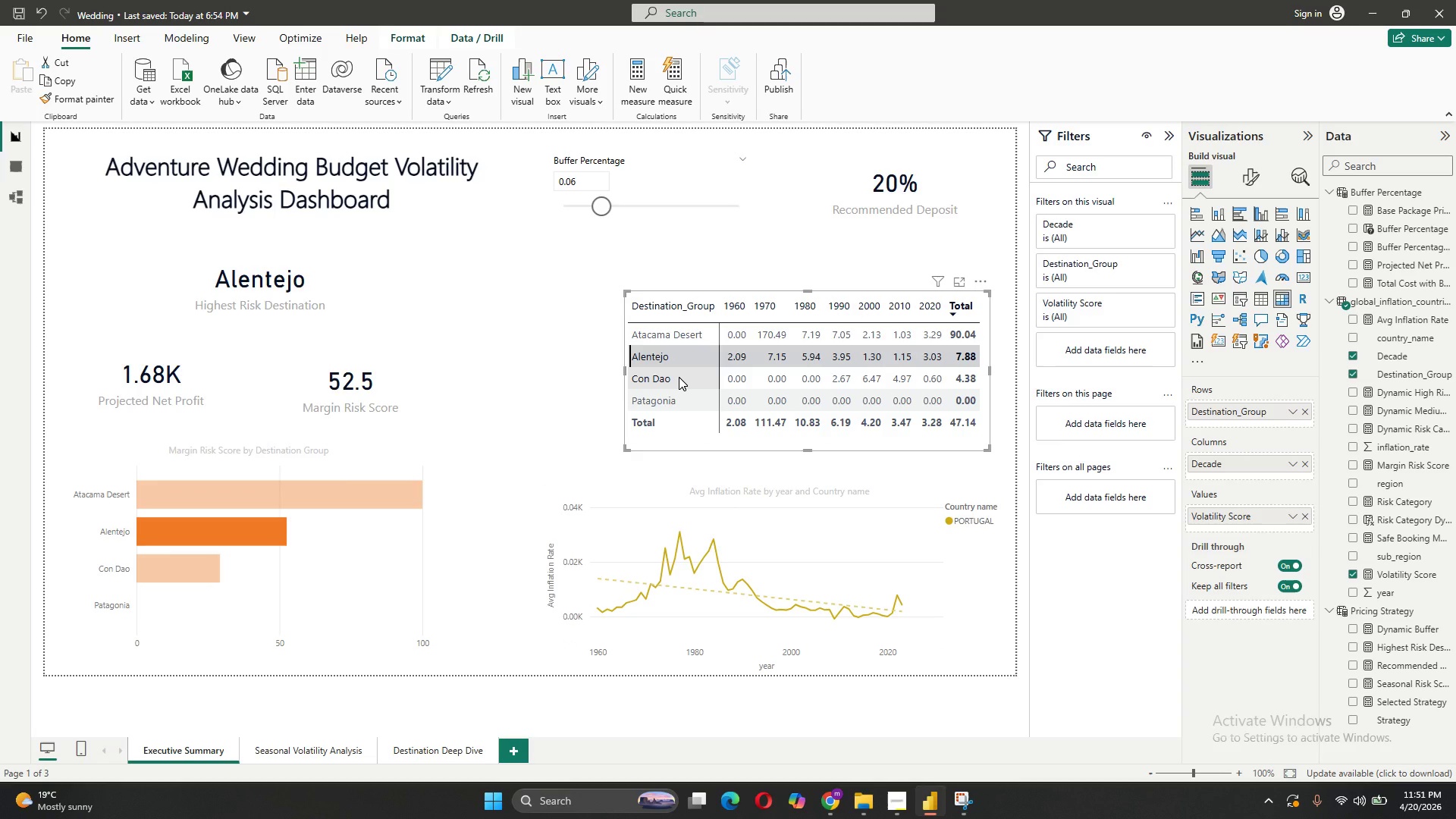 
left_click([679, 377])
 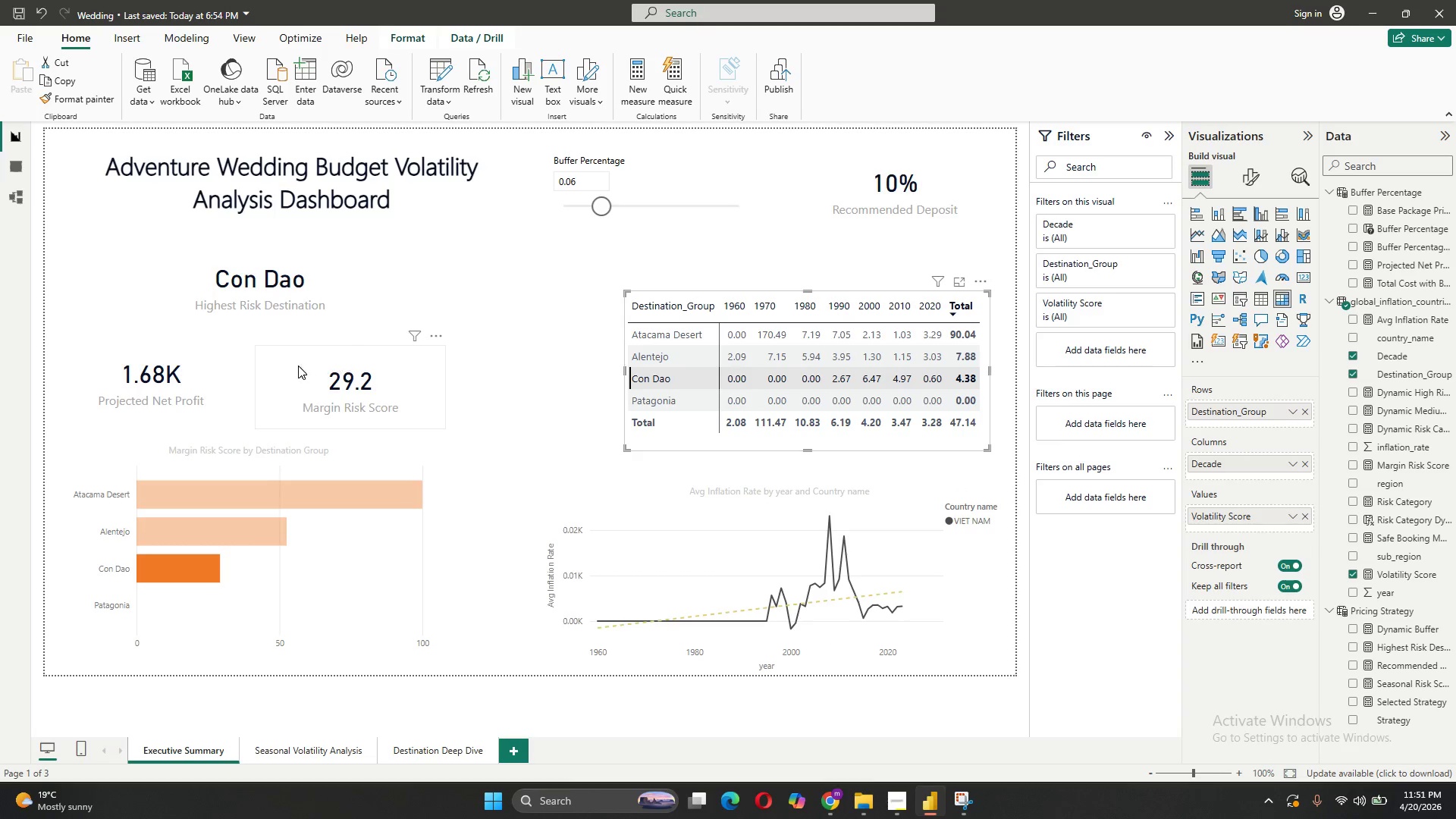 
wait(6.09)
 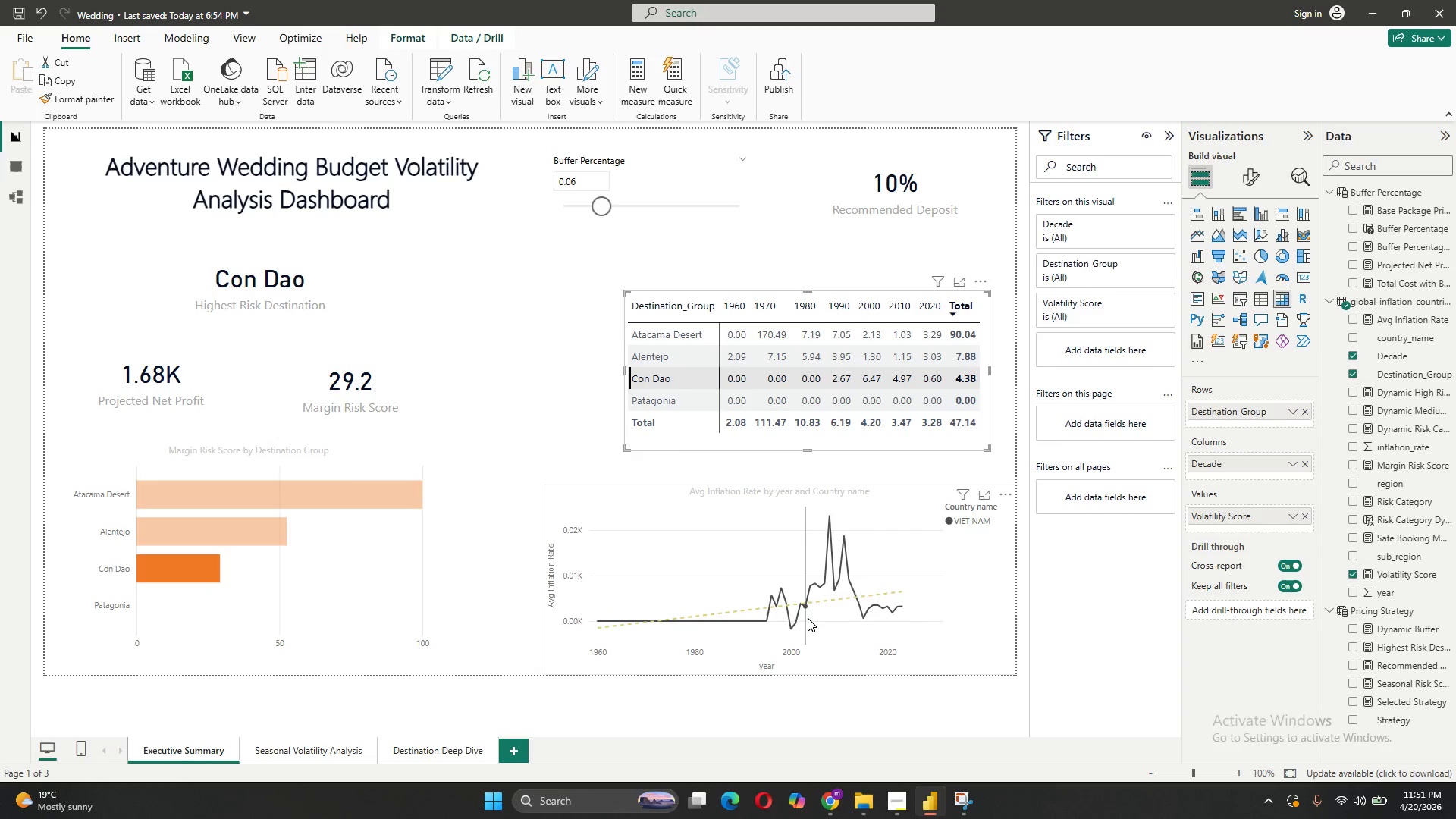 
left_click_drag(start_coordinate=[606, 205], to_coordinate=[592, 206])
 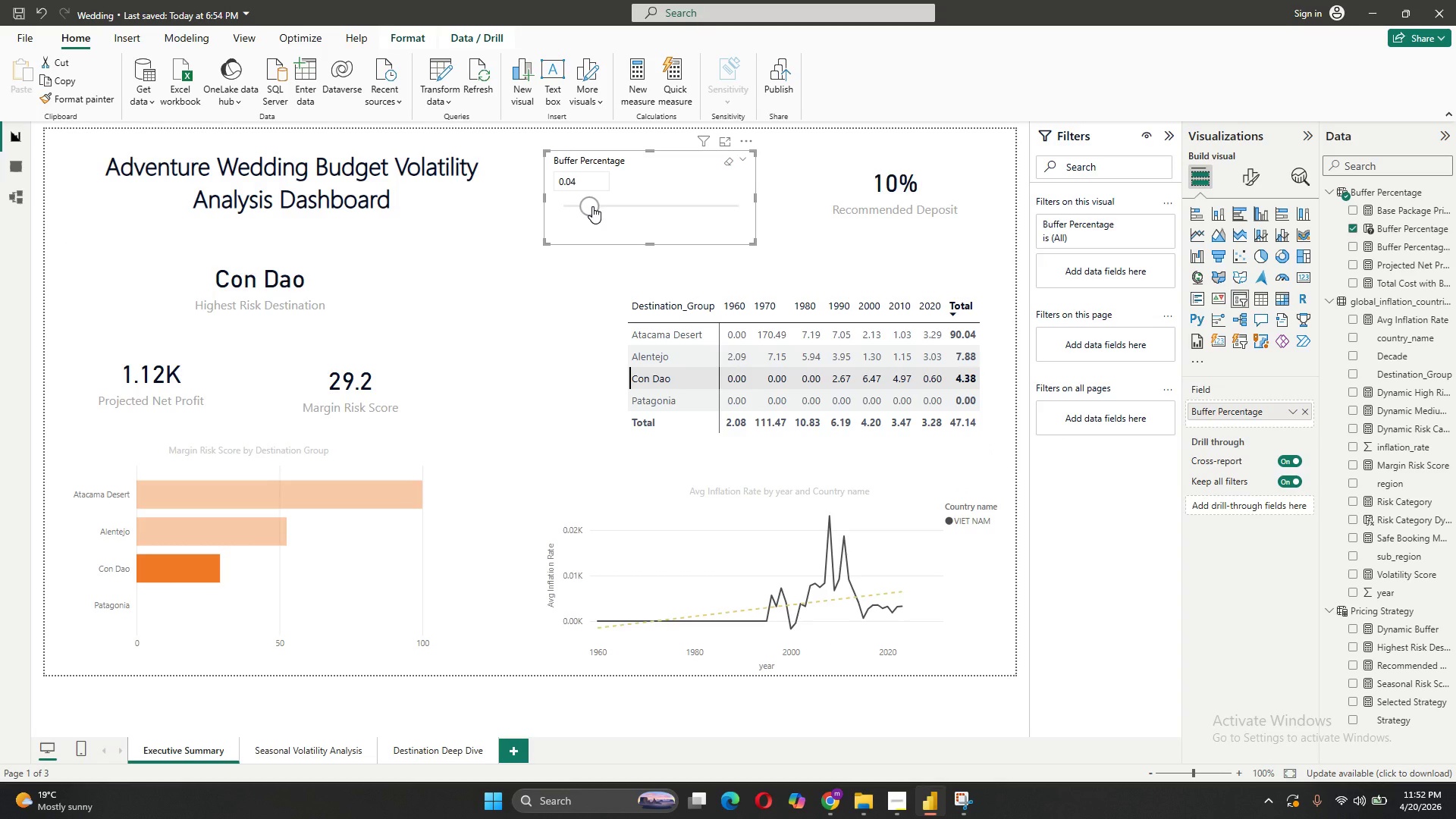 
left_click_drag(start_coordinate=[592, 206], to_coordinate=[604, 206])
 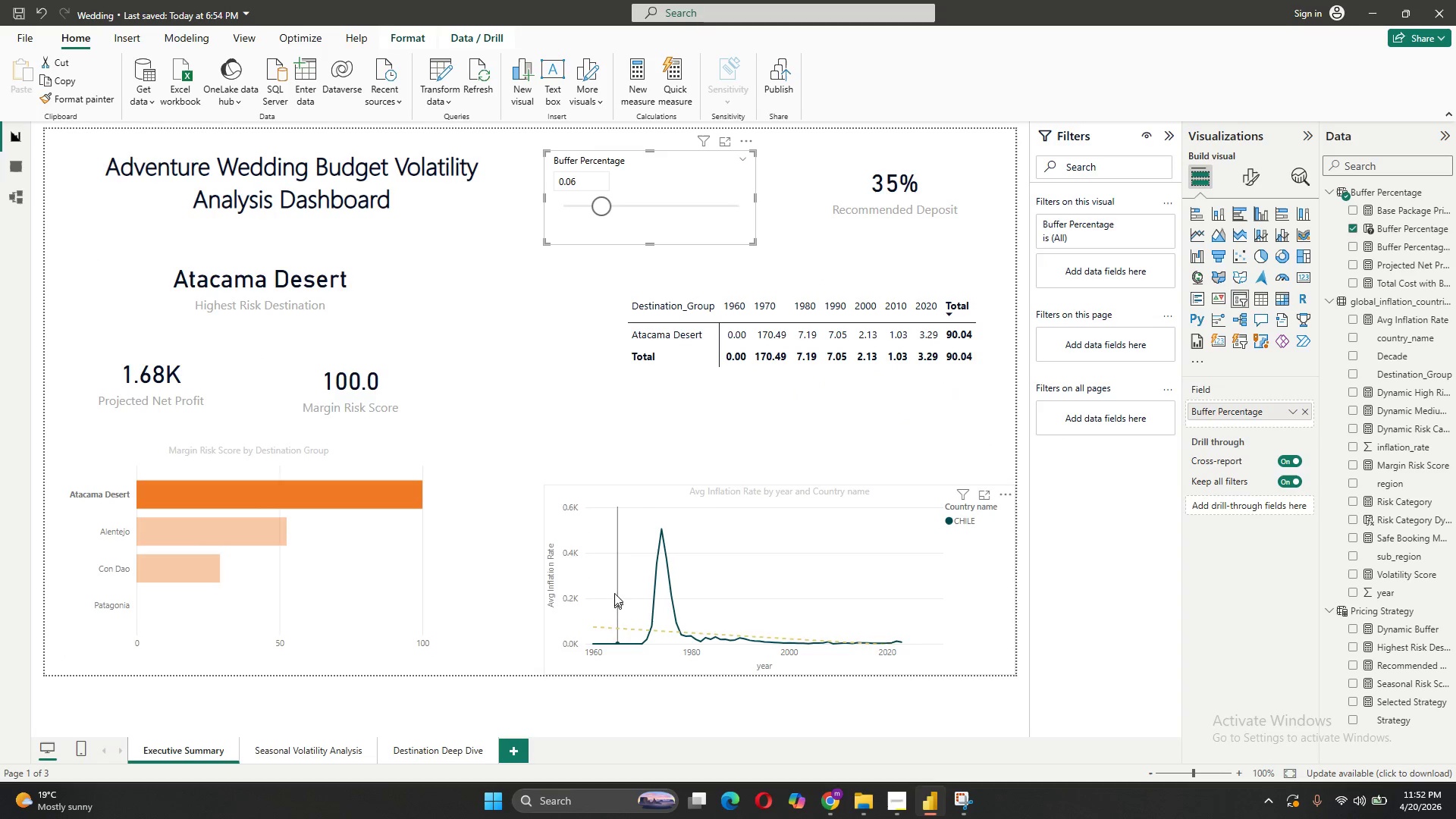 
wait(5.8)
 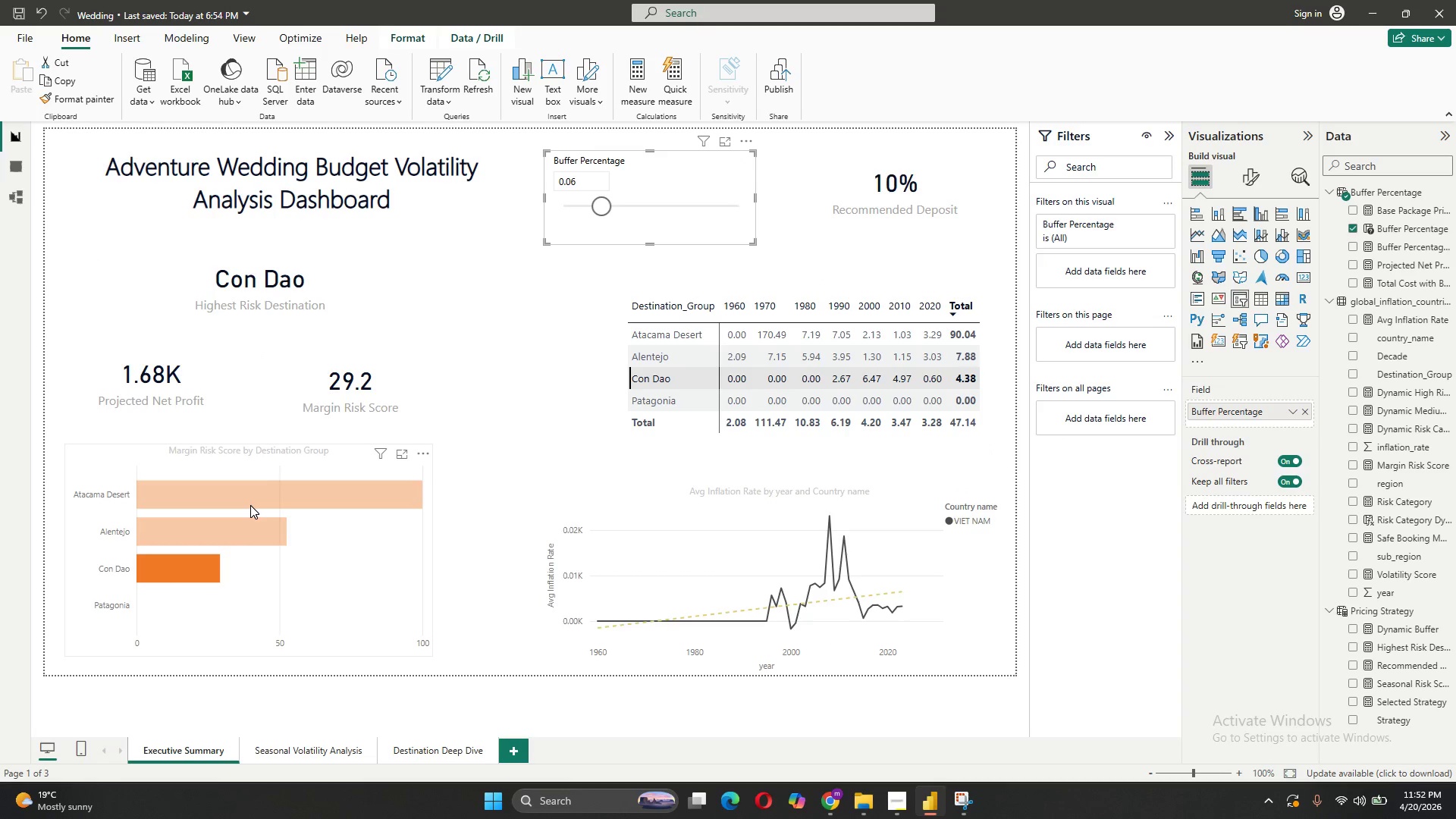 
left_click([659, 536])
 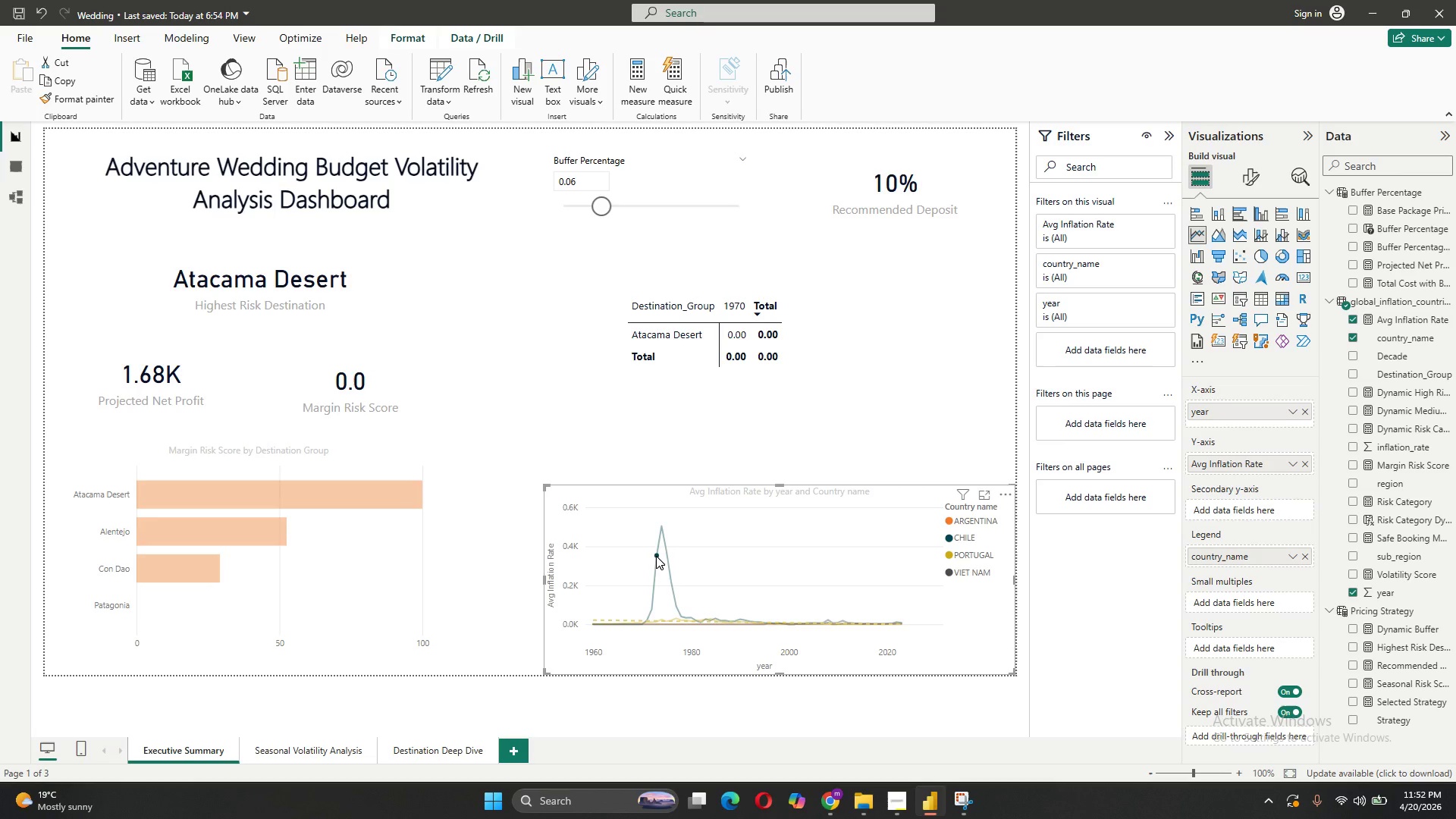 
right_click([656, 556])
 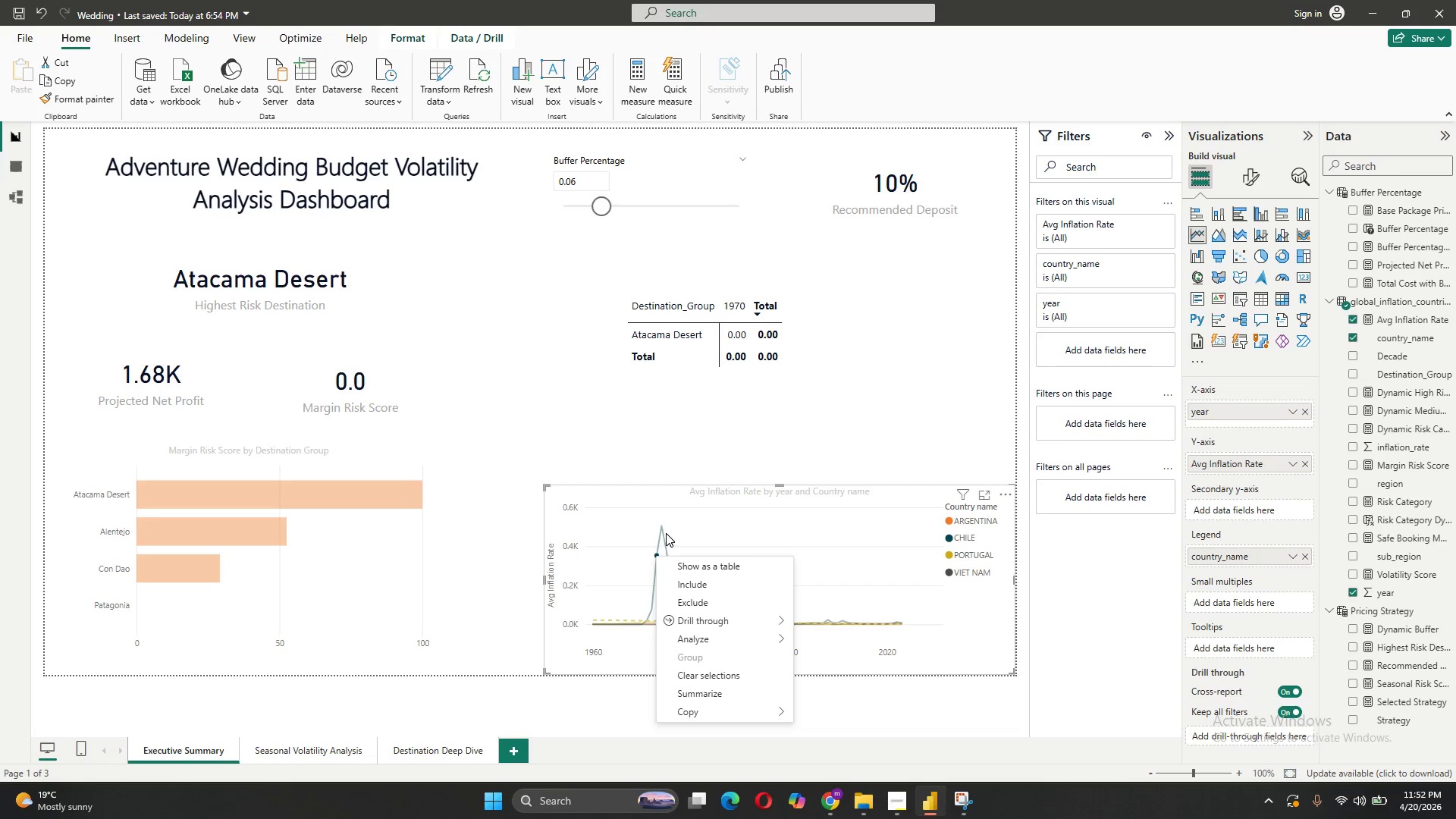 
left_click([662, 532])
 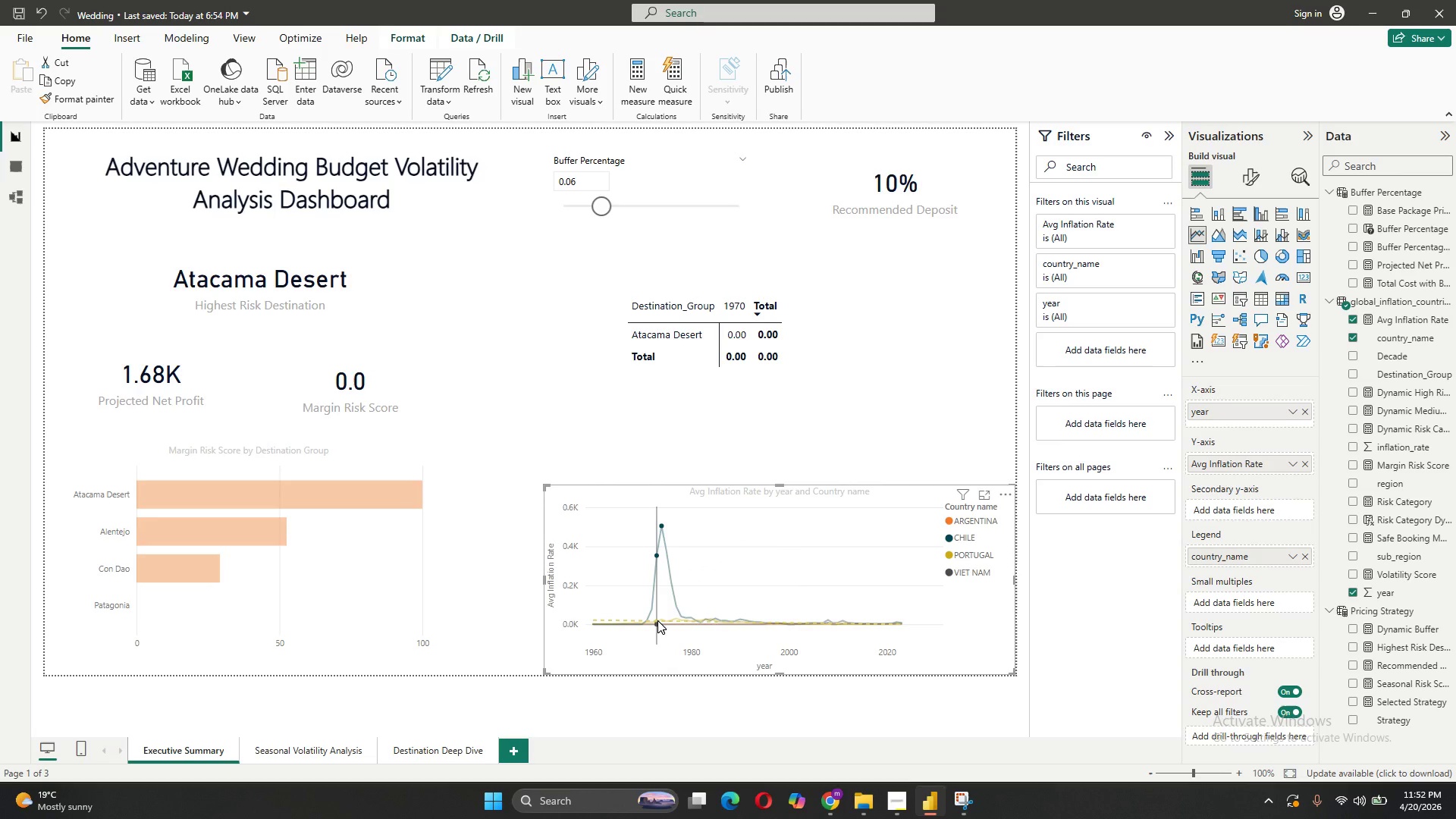 
left_click([659, 619])
 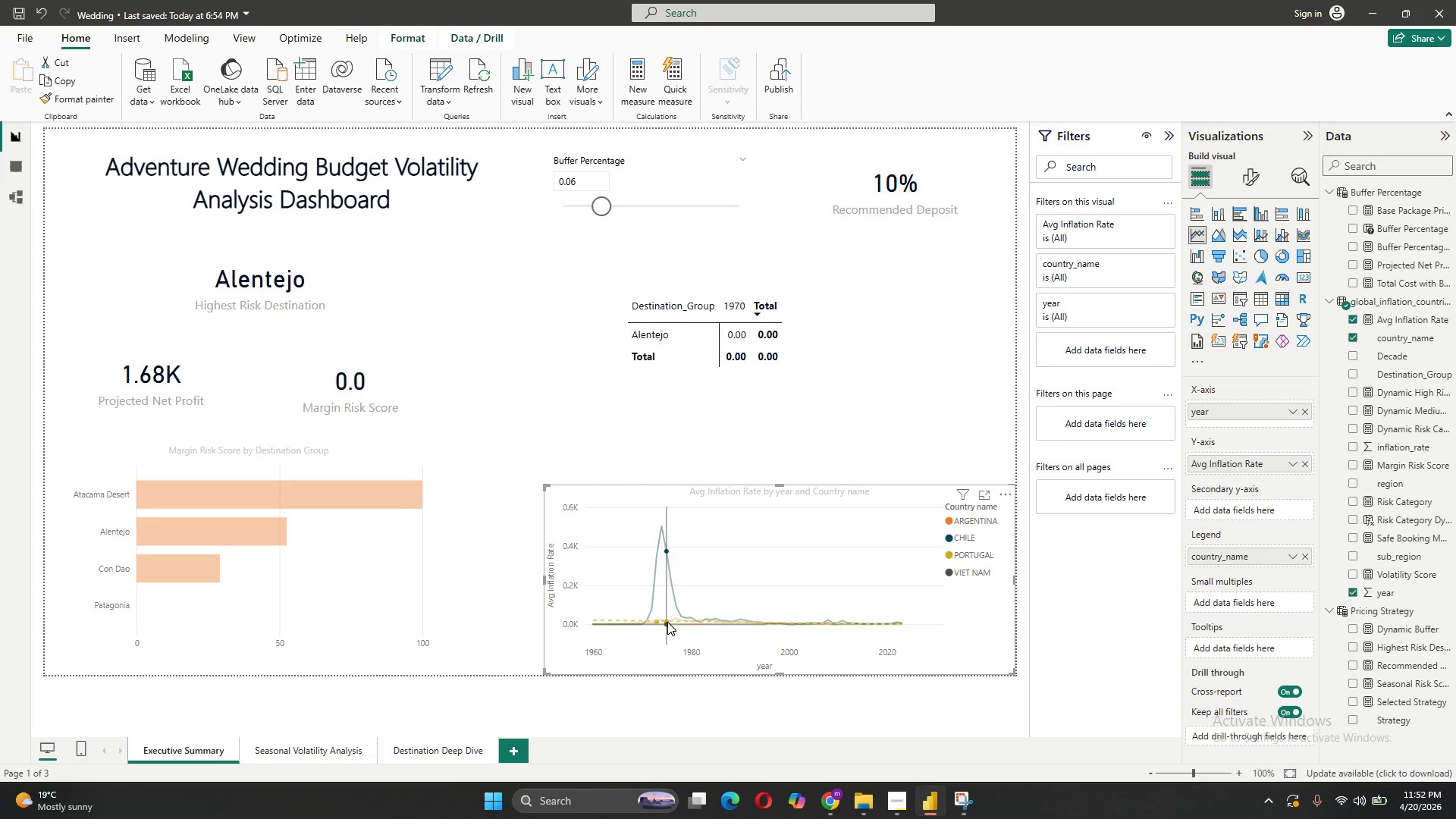 
left_click([667, 620])
 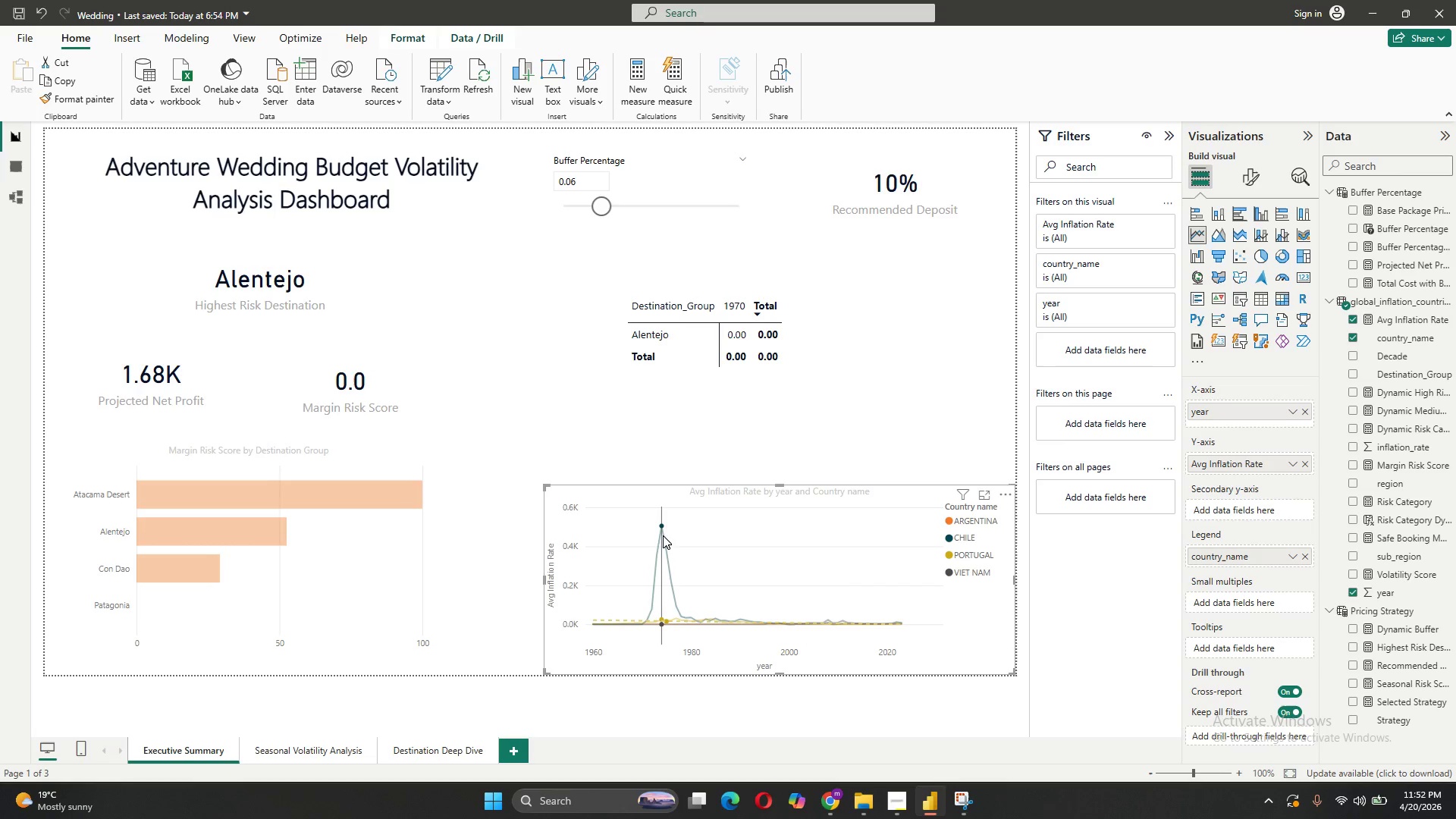 
left_click([663, 531])
 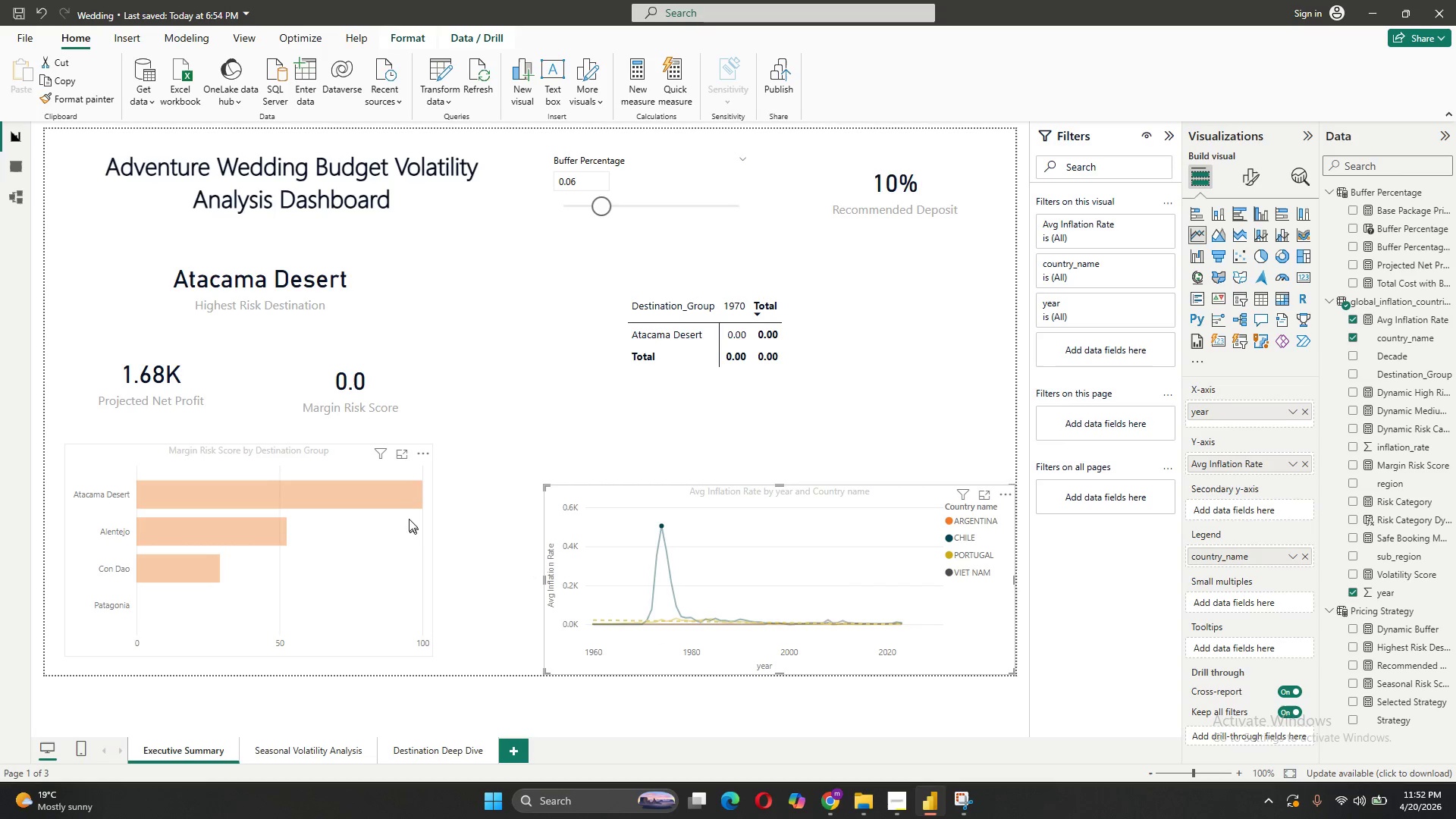 
left_click([372, 490])
 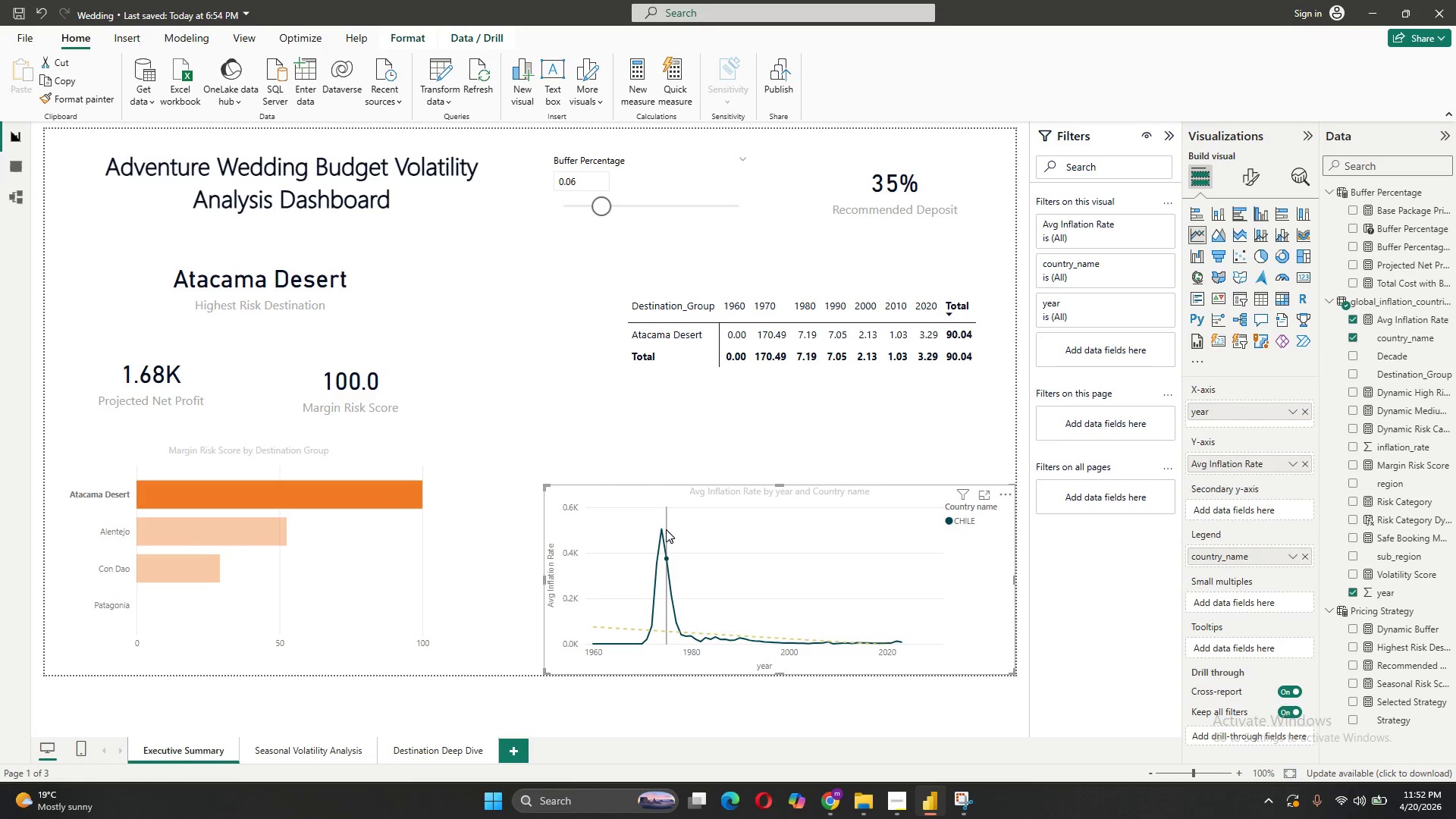 
left_click([660, 532])
 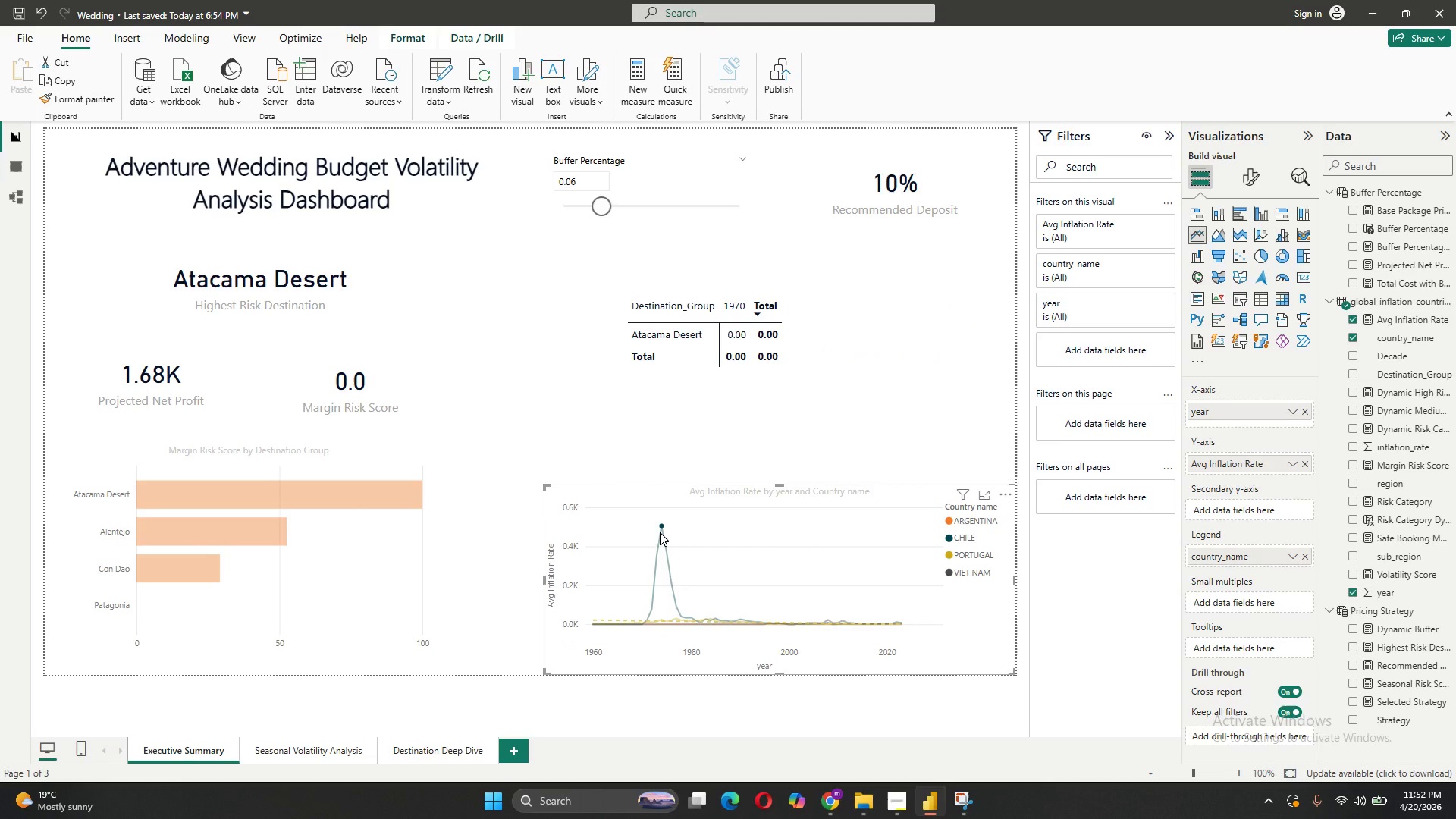 
left_click([660, 532])
 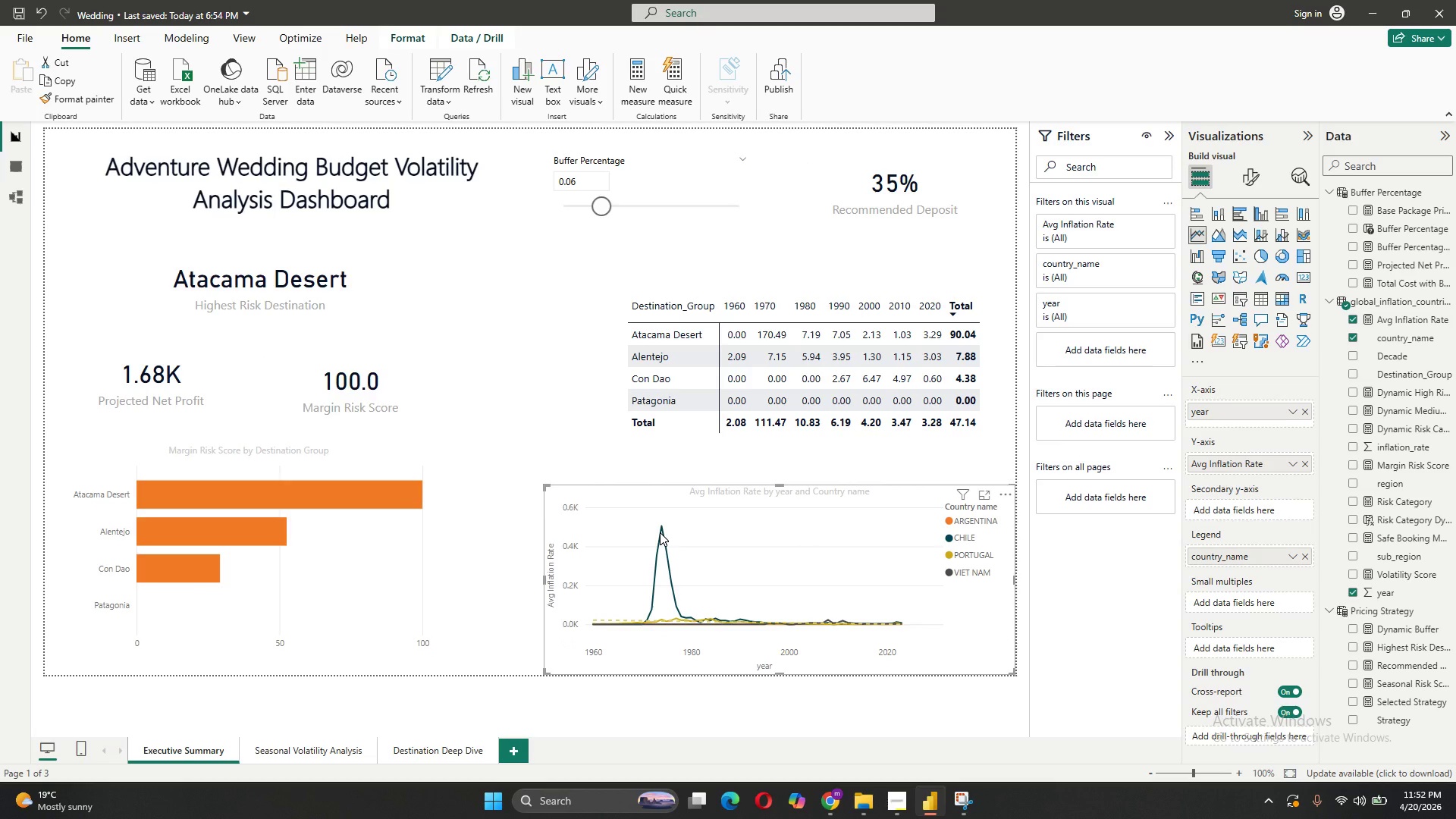 
right_click([660, 532])
 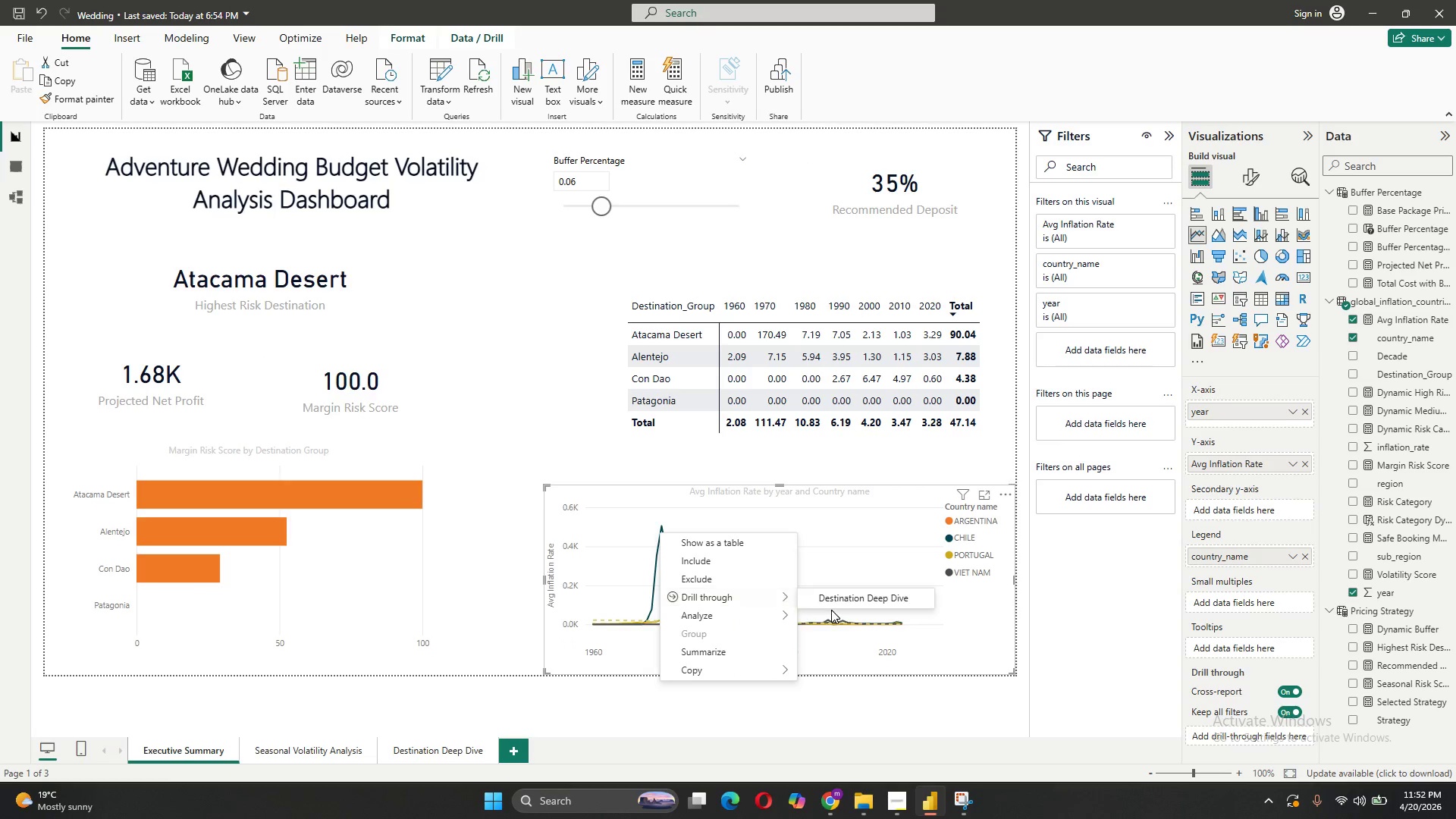 
left_click([852, 596])
 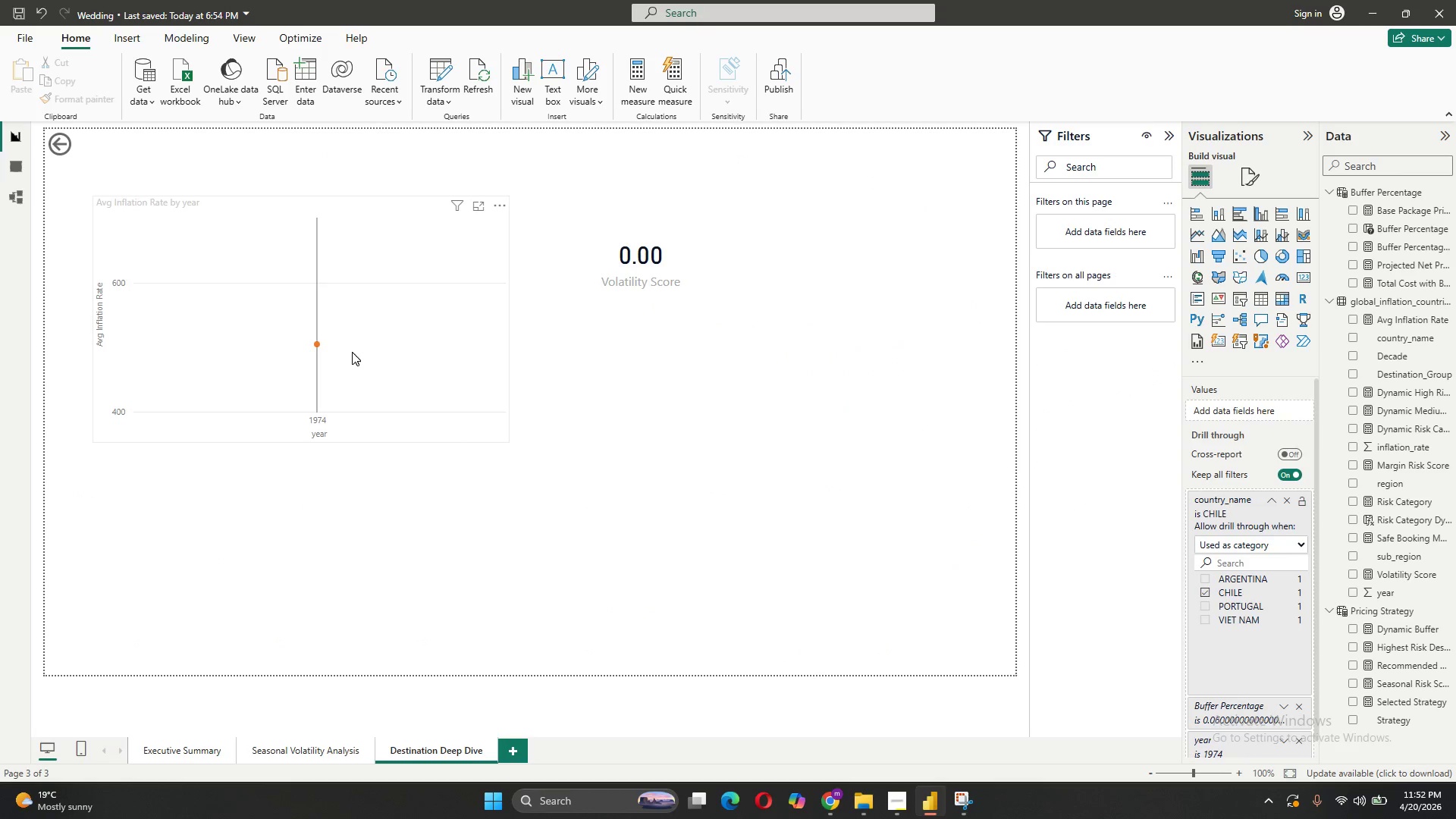 
mouse_move([315, 322])
 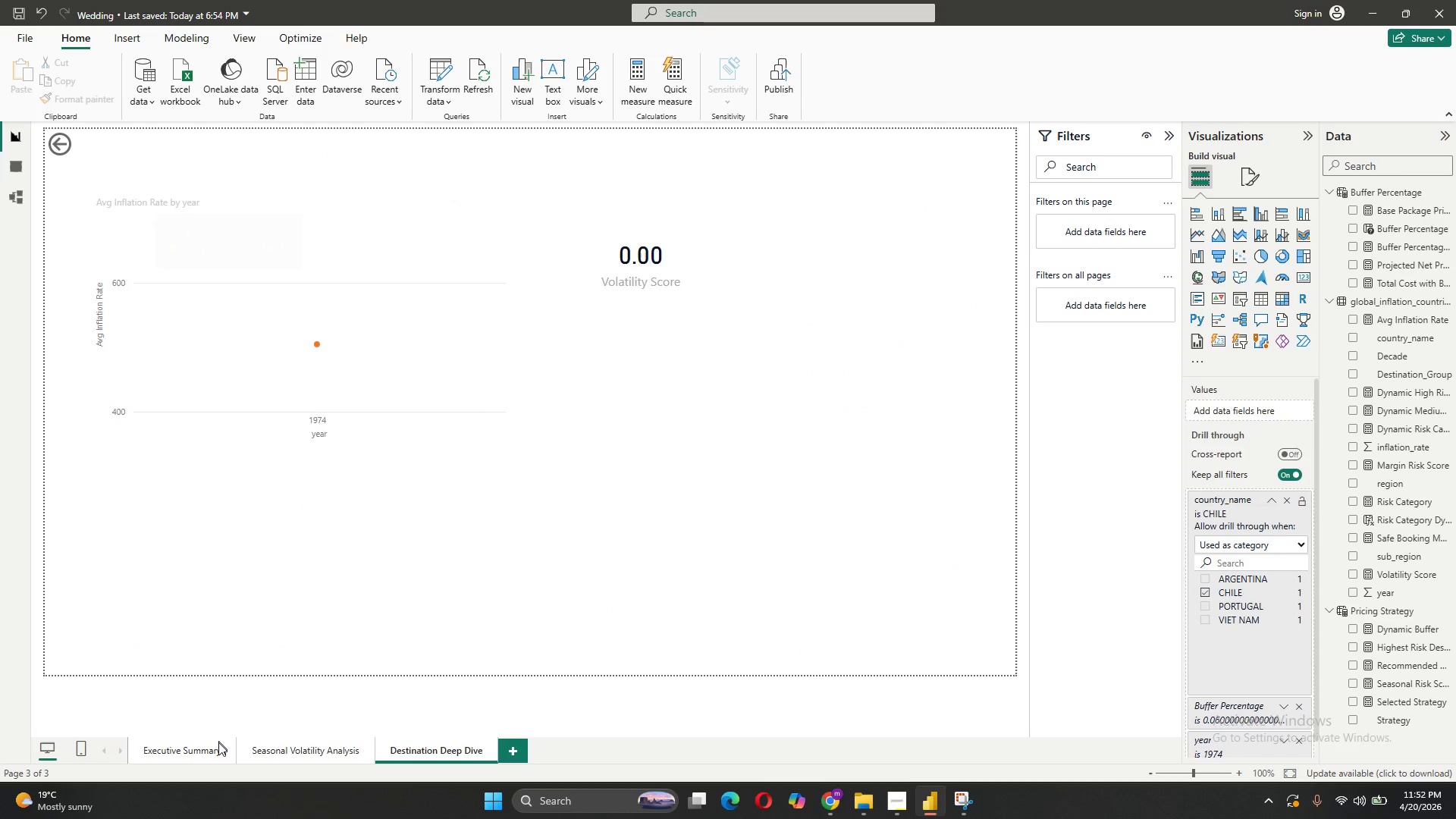 
left_click([212, 751])
 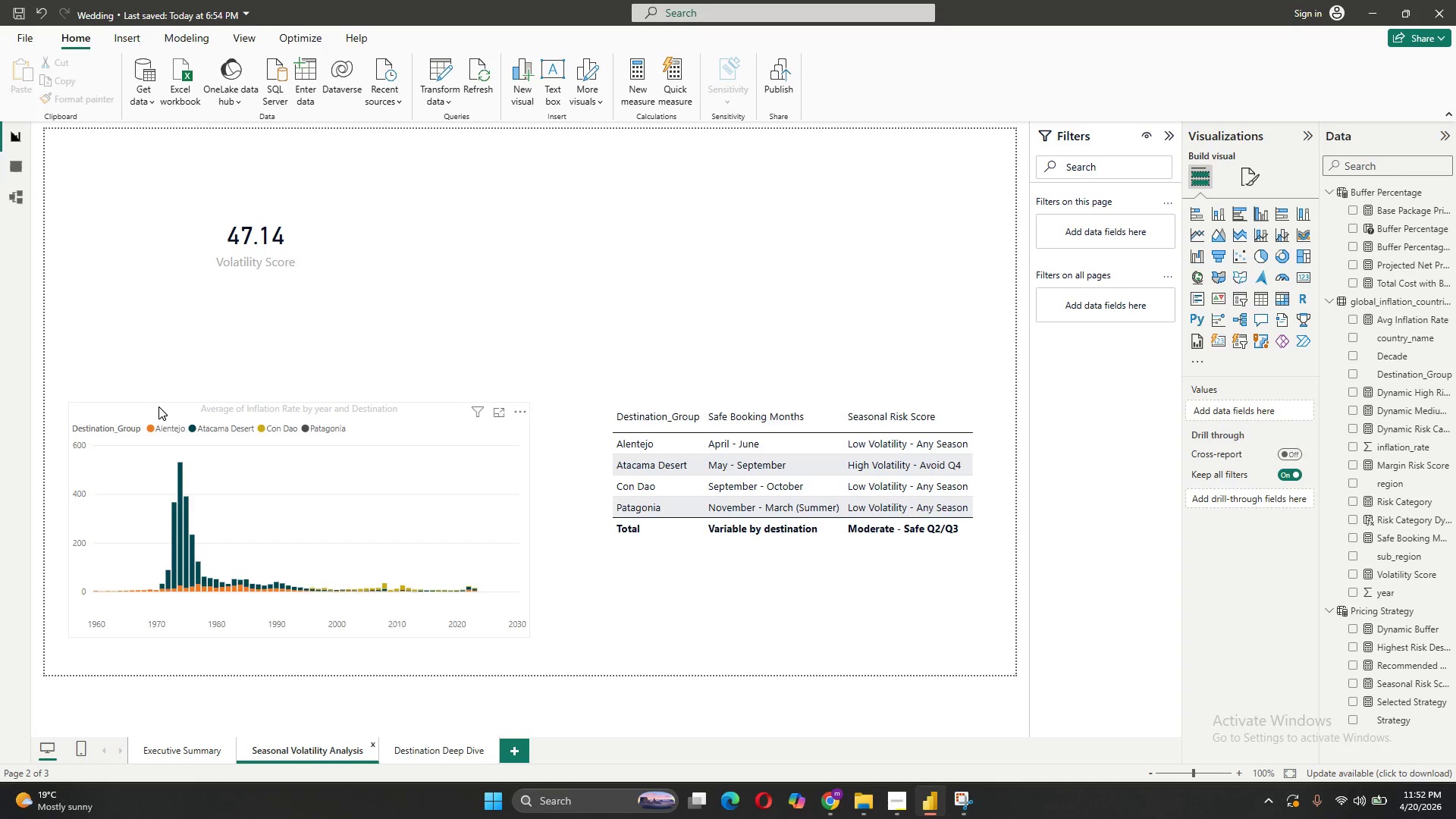 
wait(10.88)
 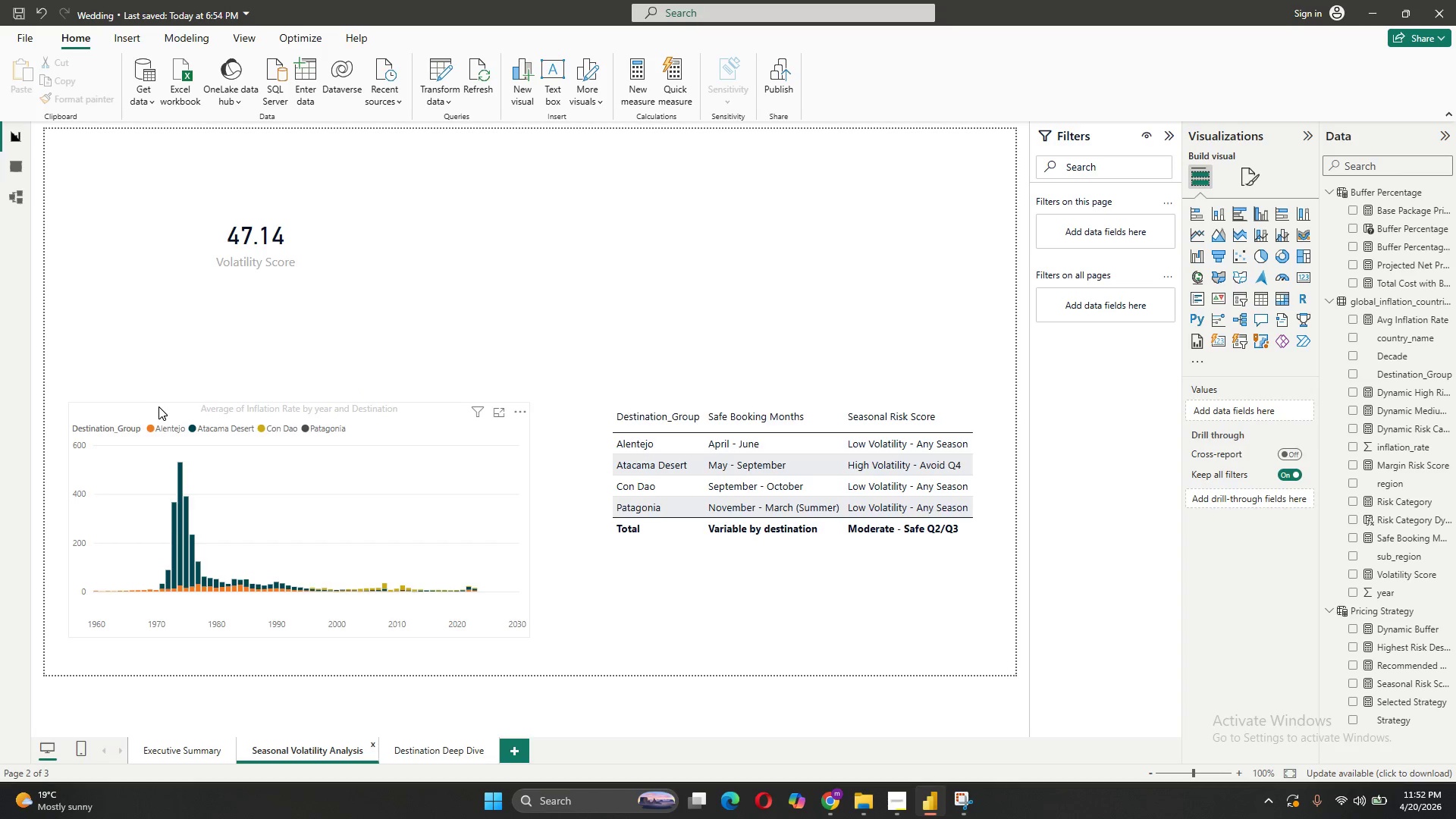 
left_click([184, 569])
 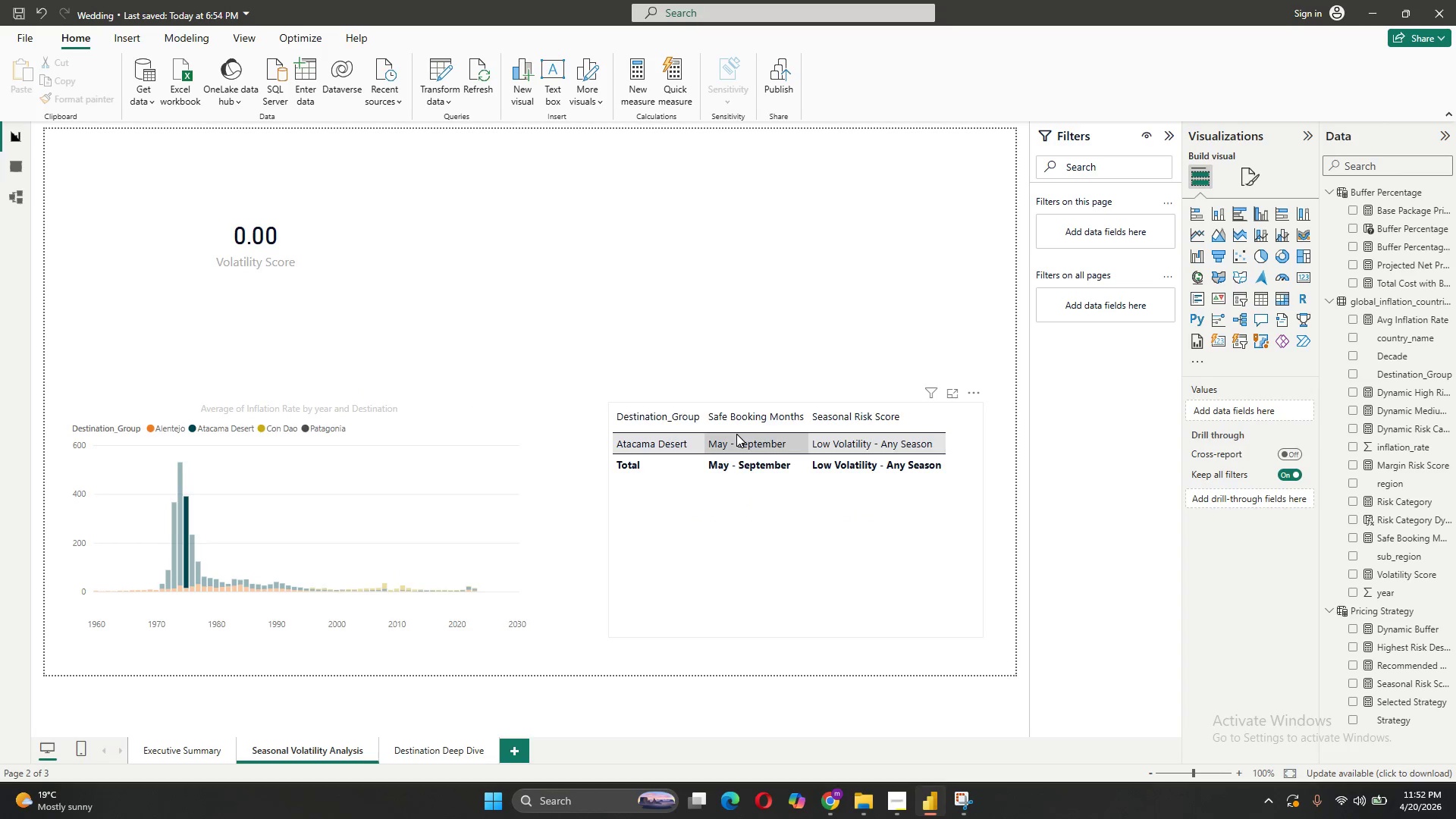 
wait(8.59)
 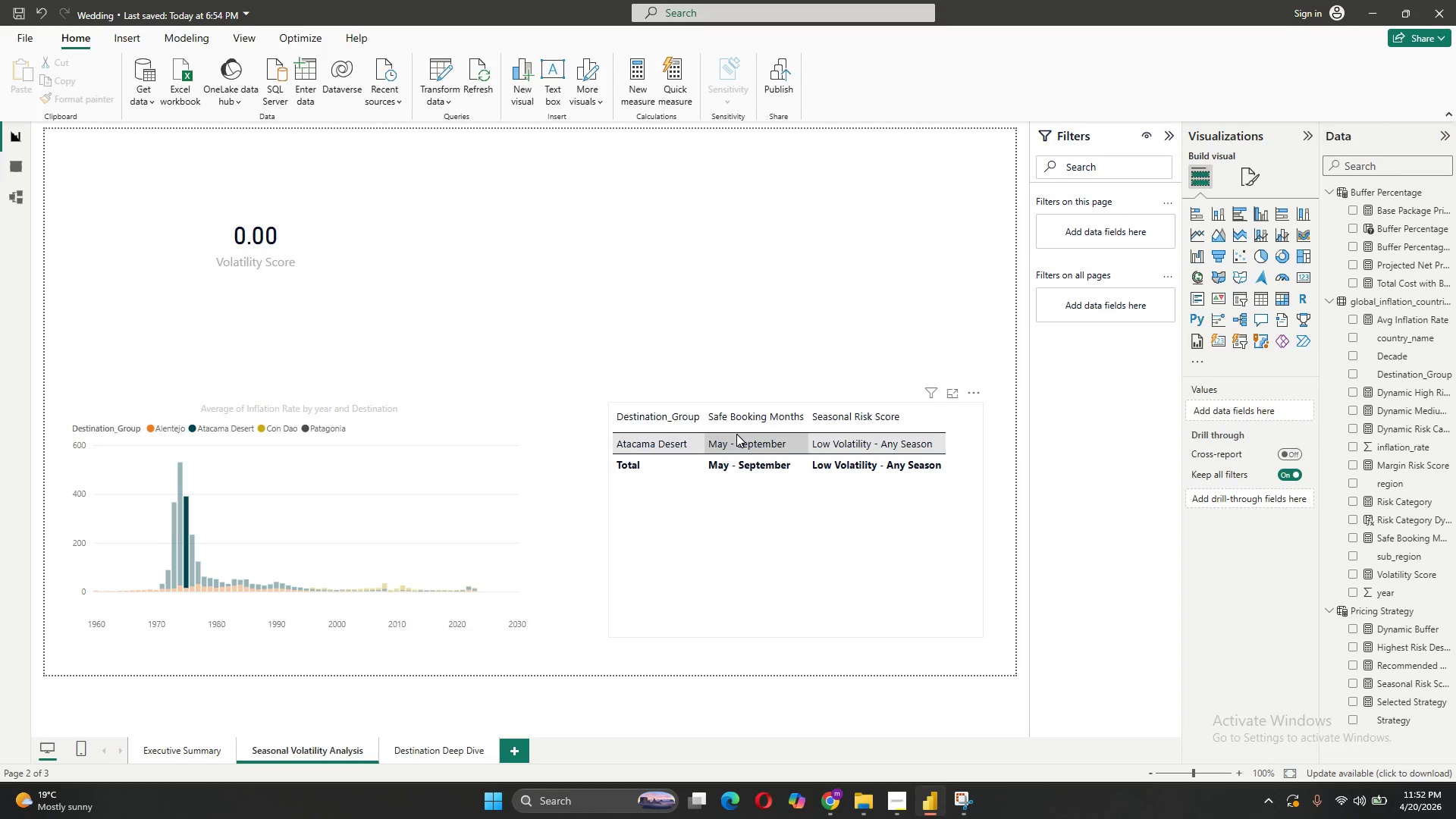 
left_click([215, 582])
 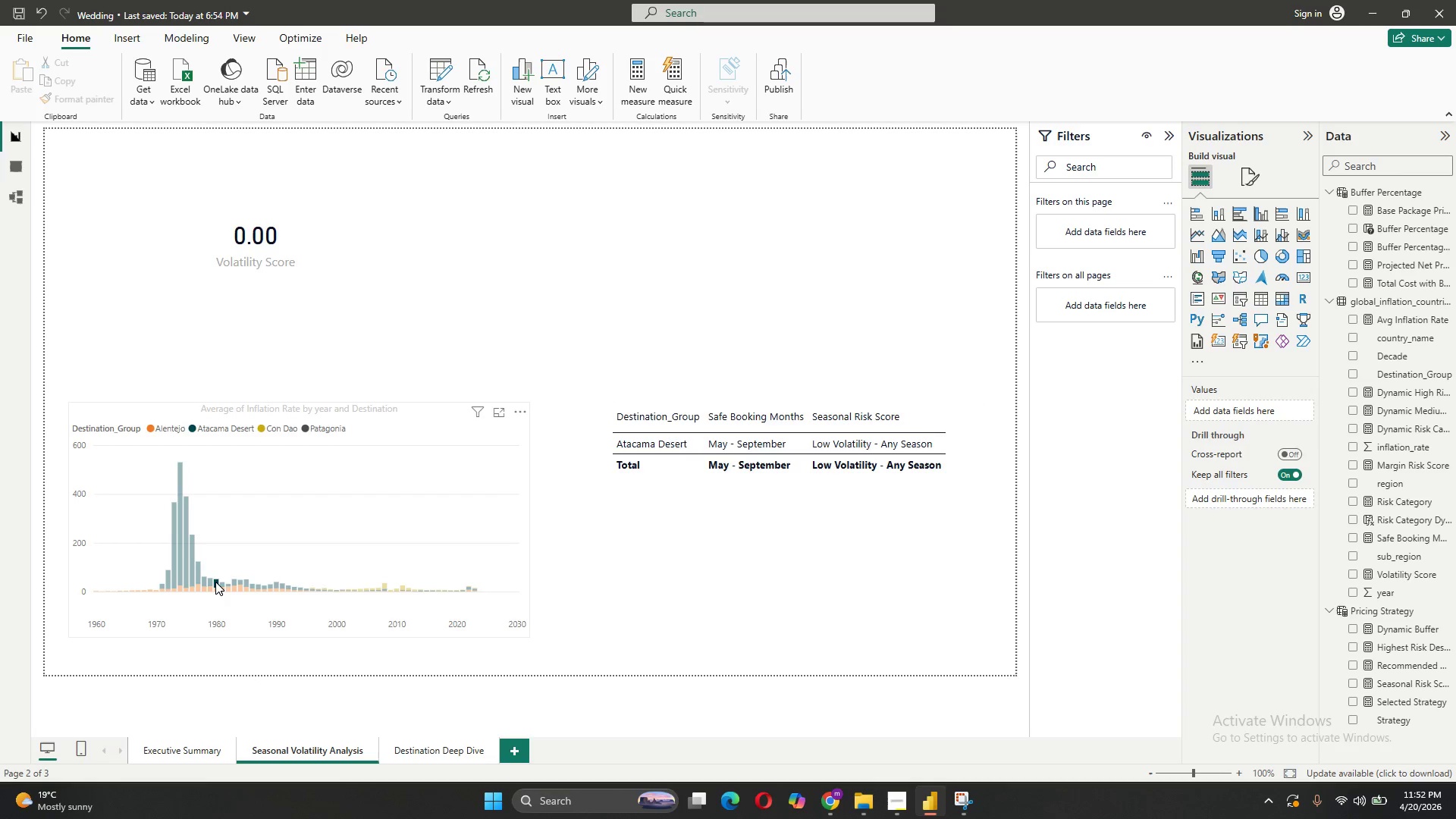 
left_click([202, 588])
 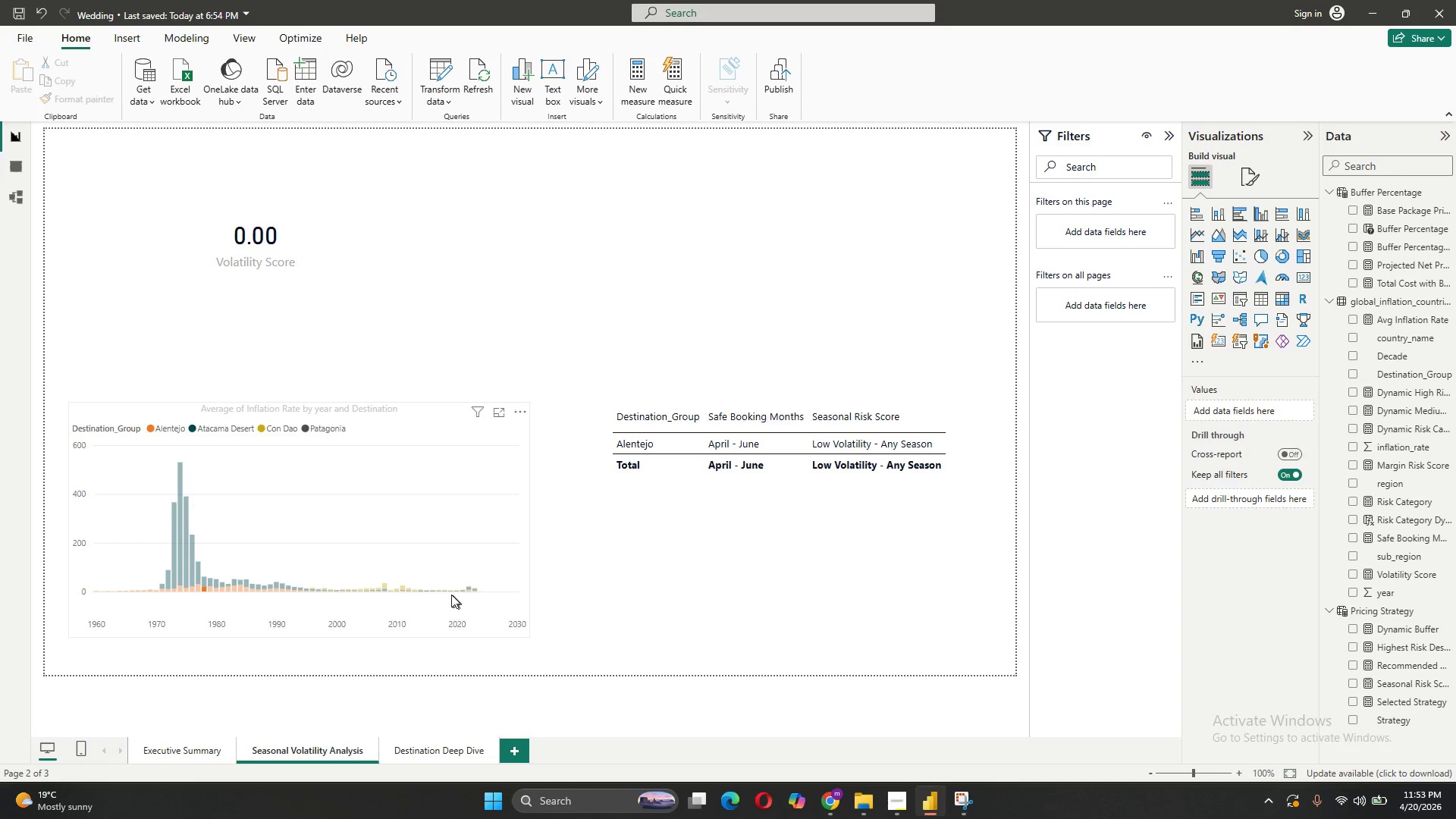 
wait(5.72)
 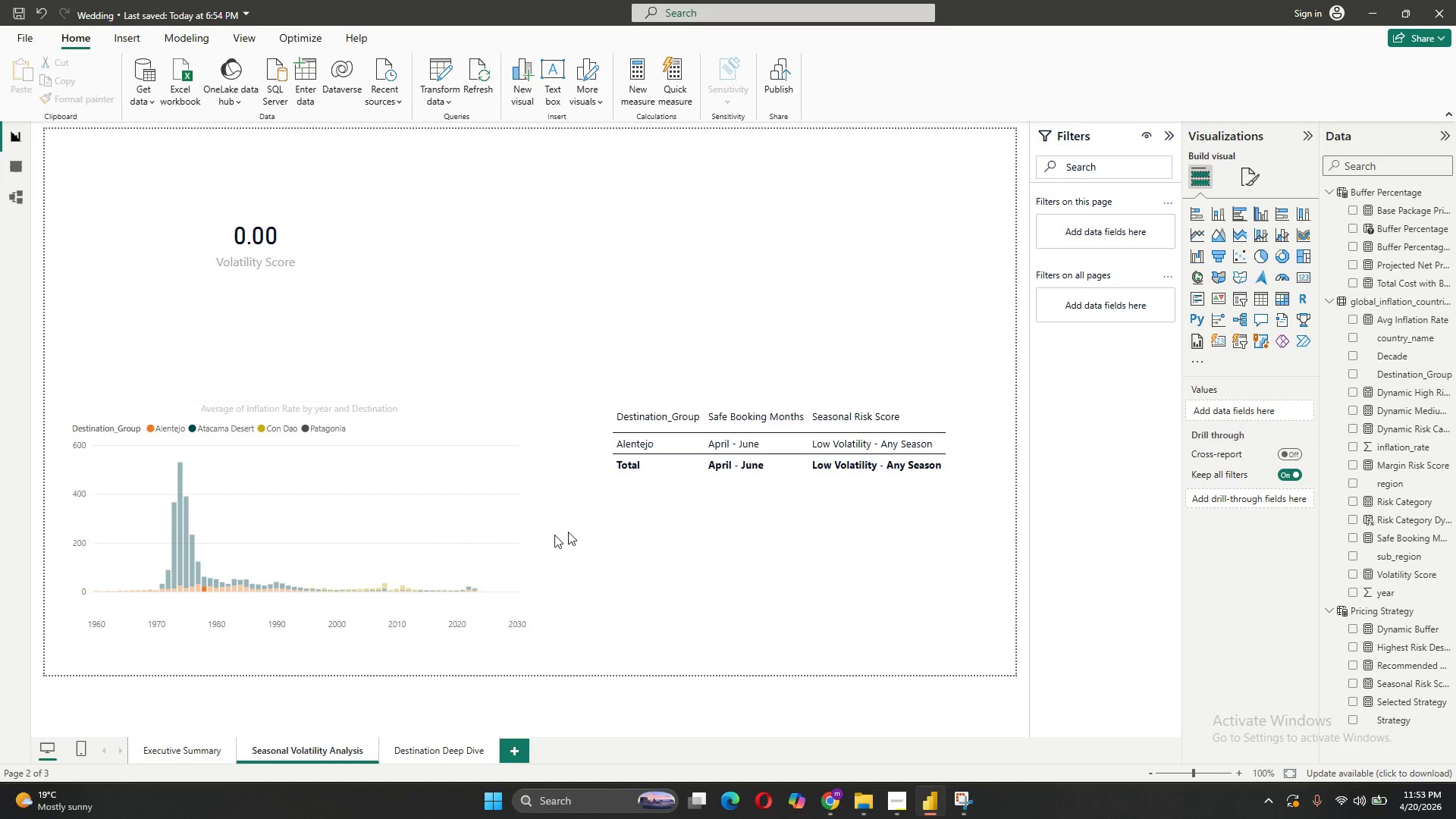 
left_click([162, 430])
 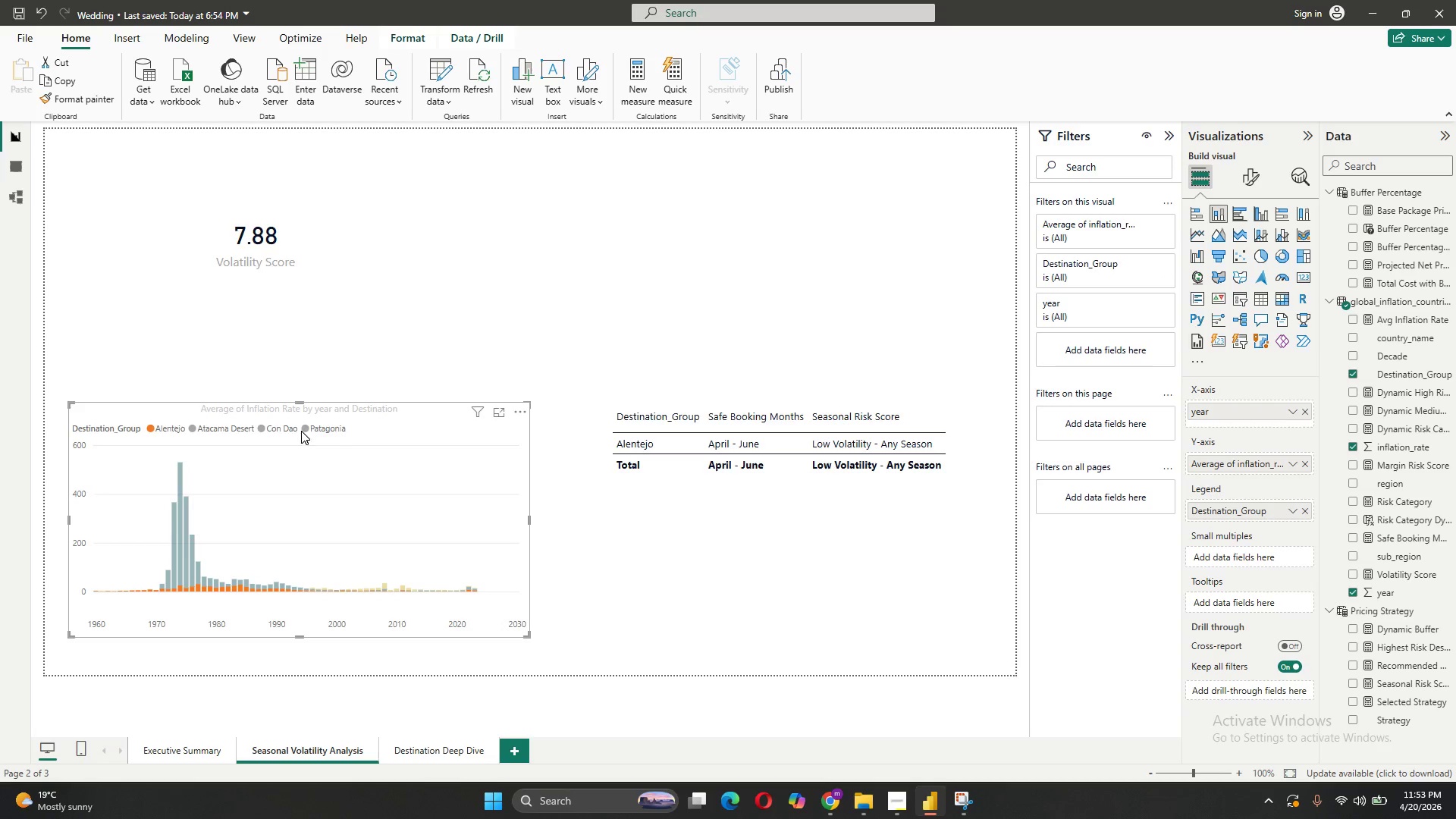 
left_click([309, 428])
 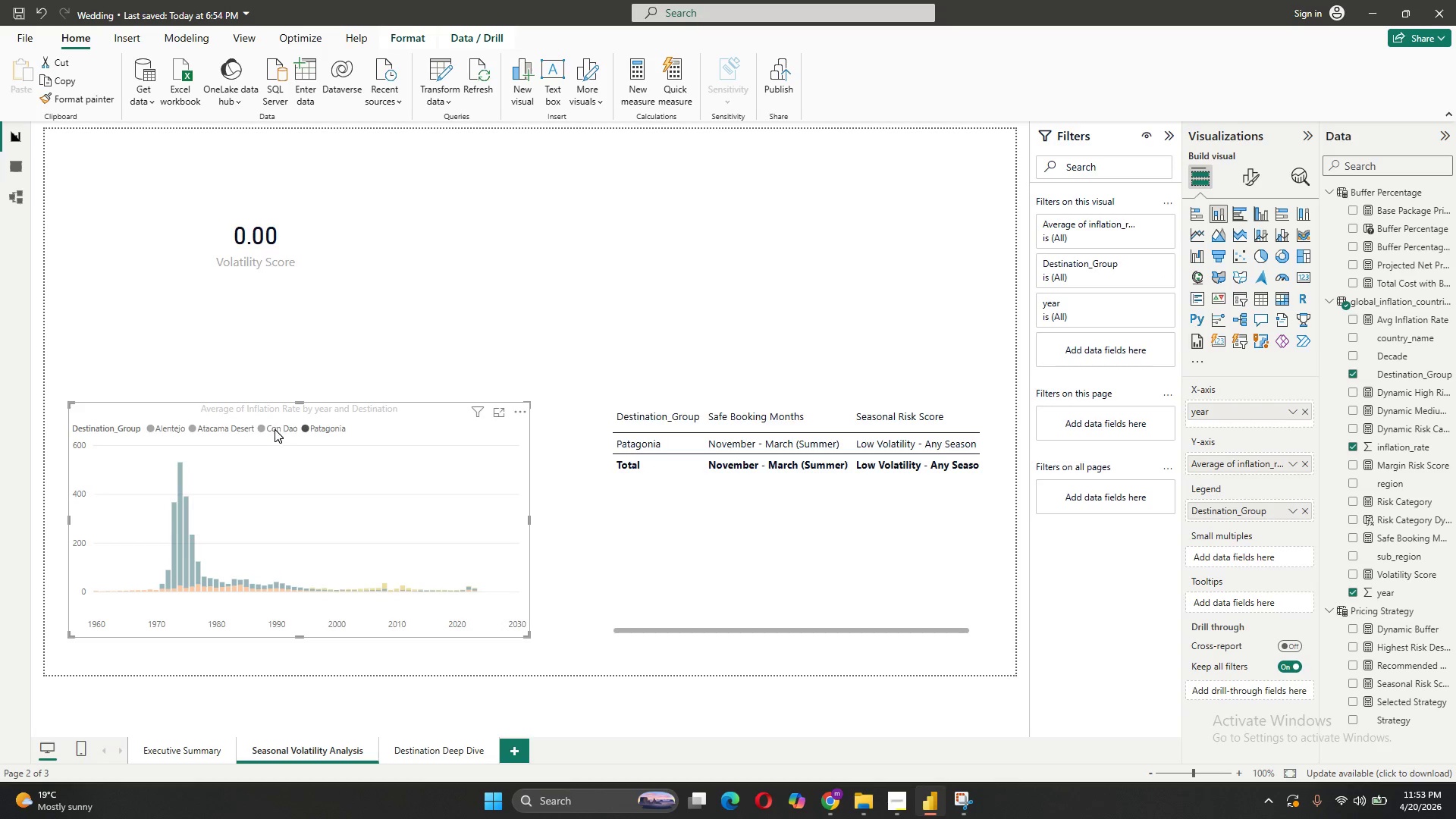 
left_click([259, 428])
 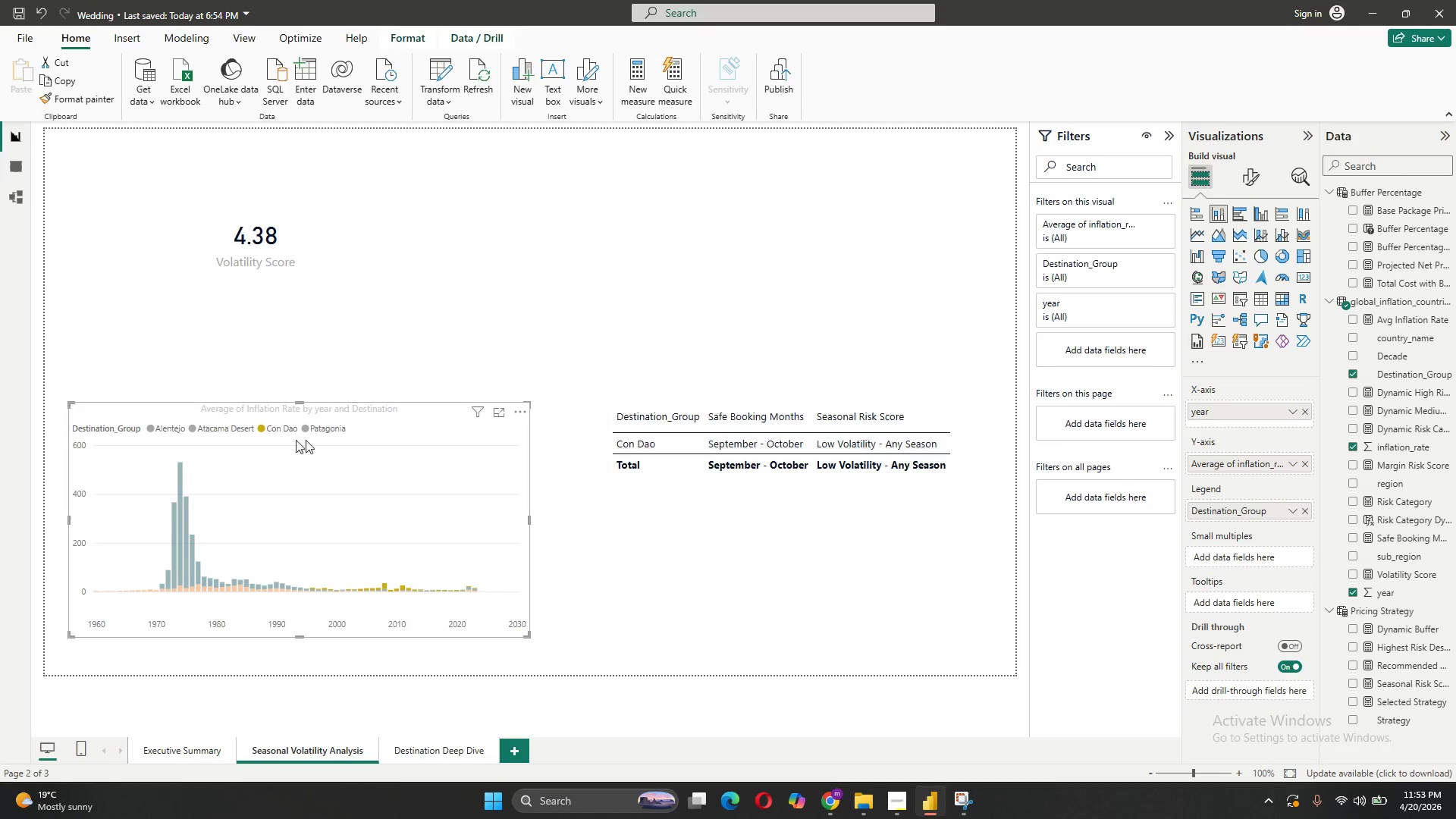 
left_click([193, 427])
 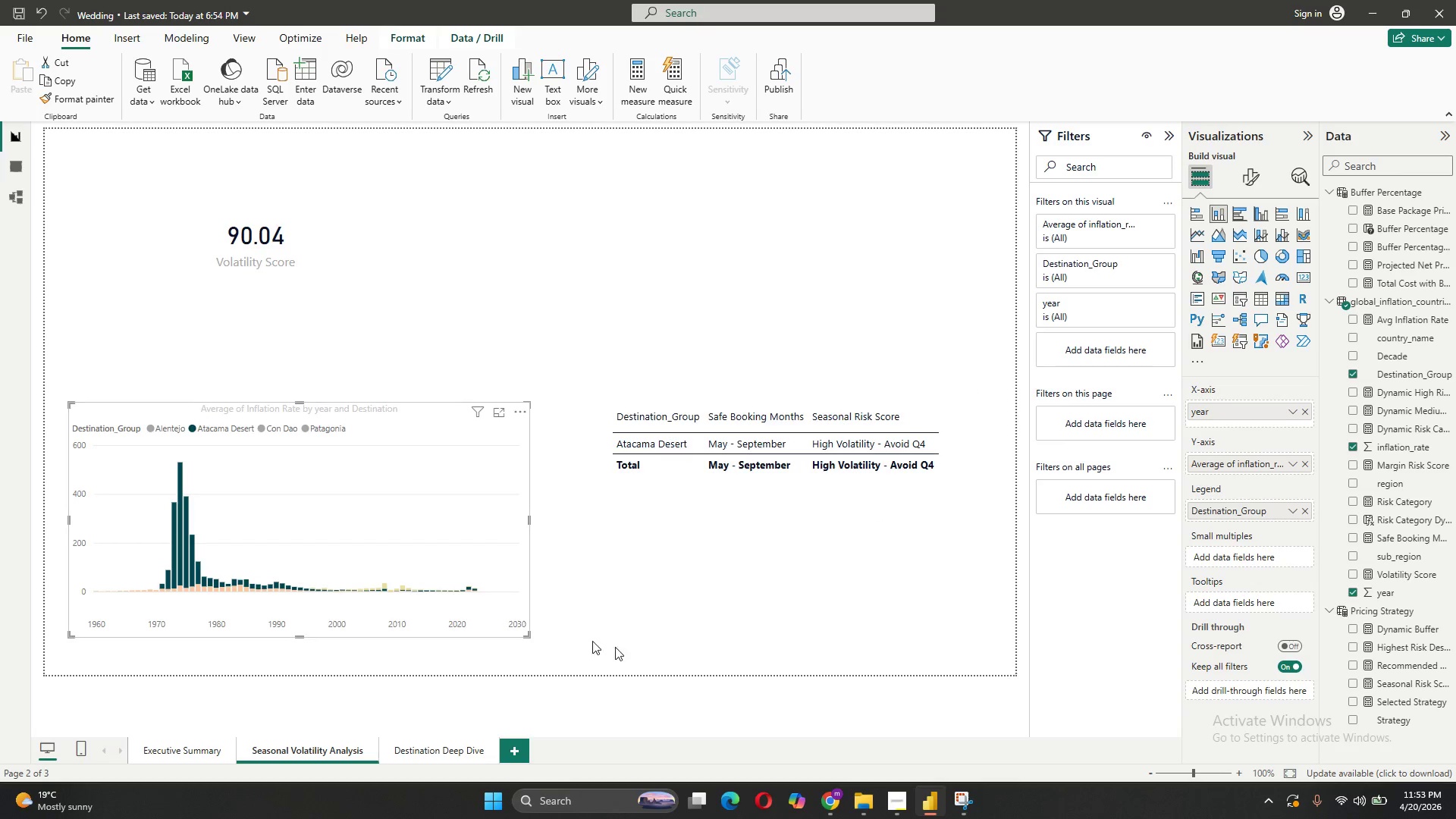 
wait(10.39)
 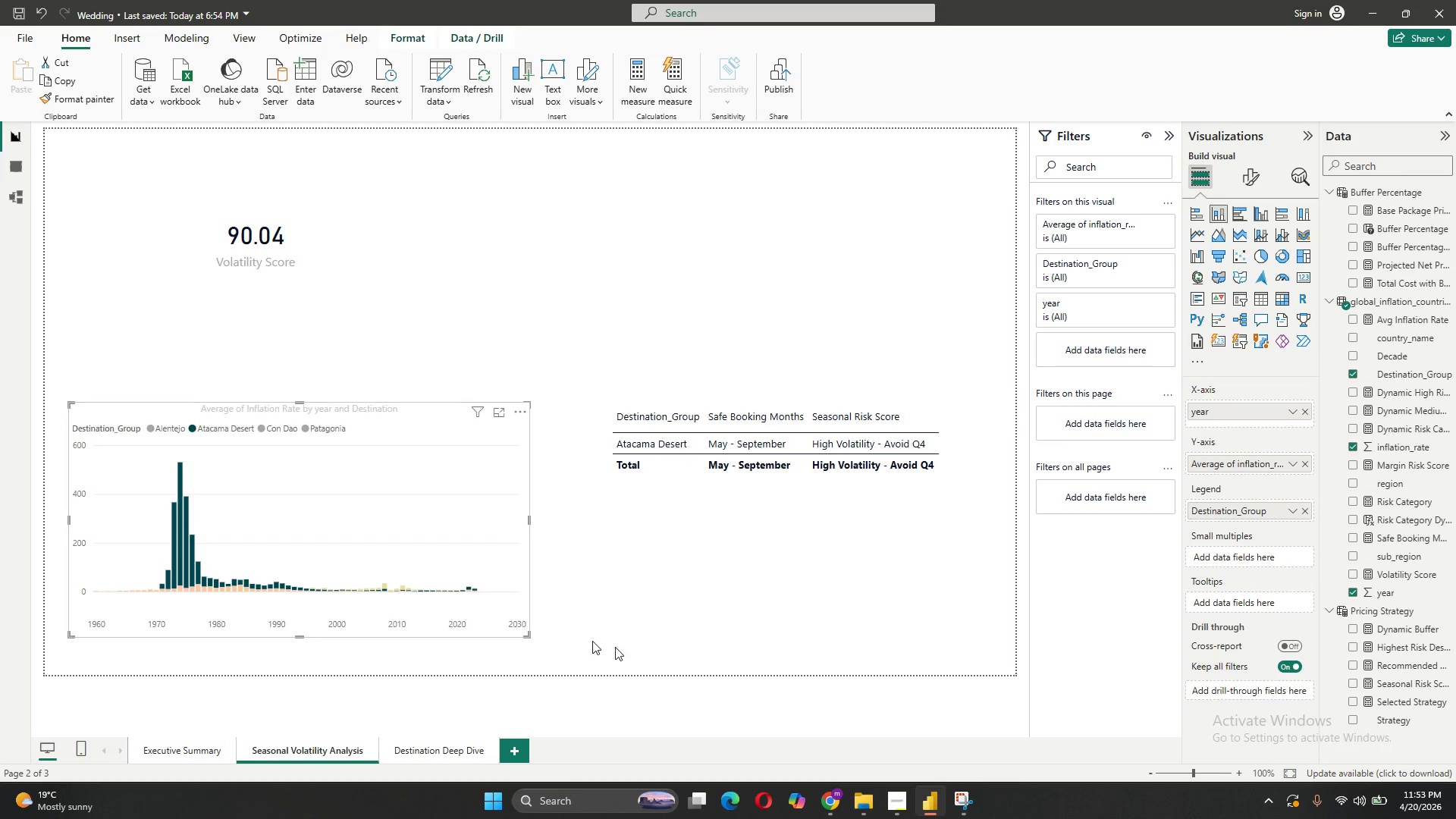 
left_click([669, 26])
 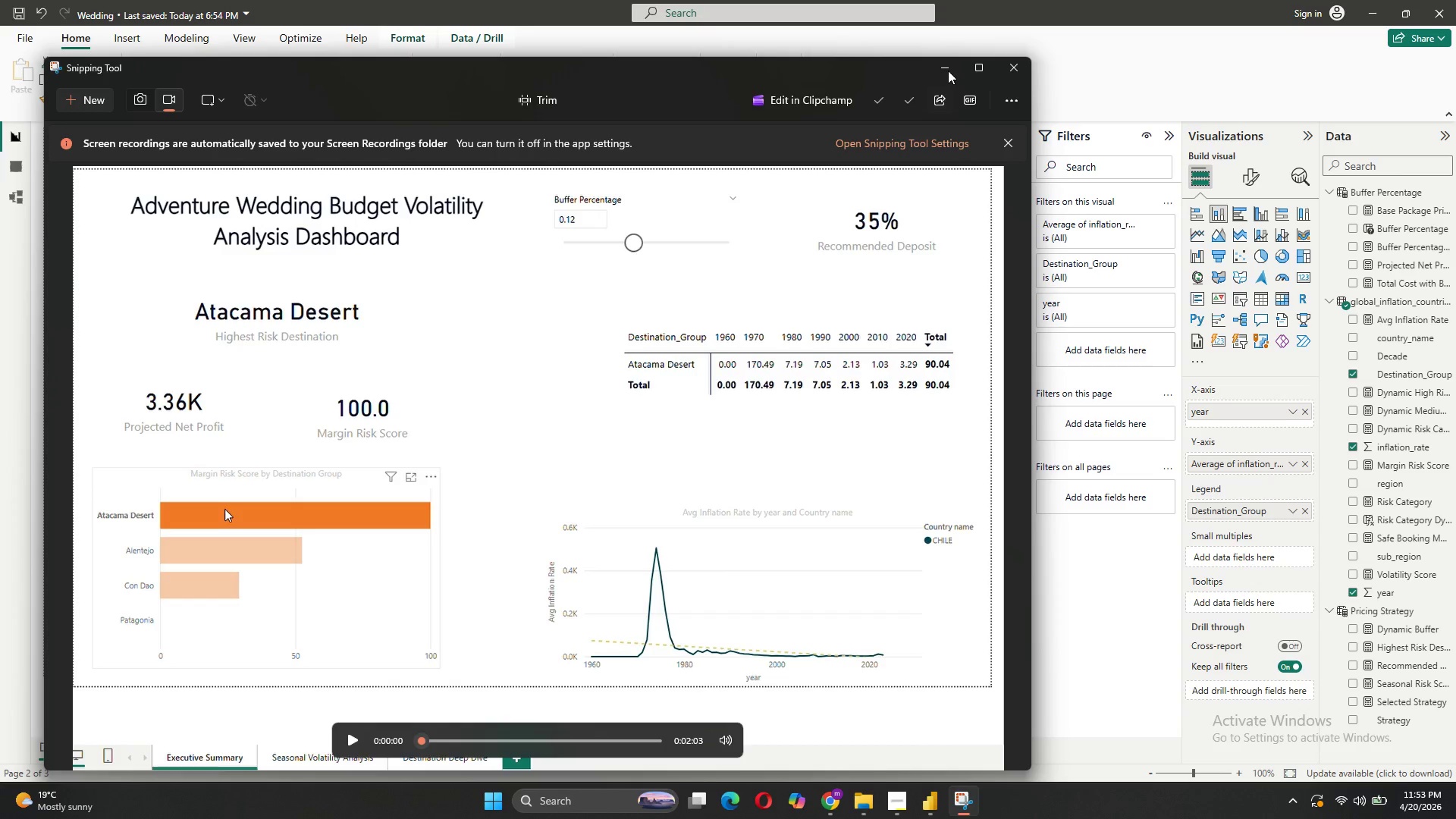 
left_click([948, 71])
 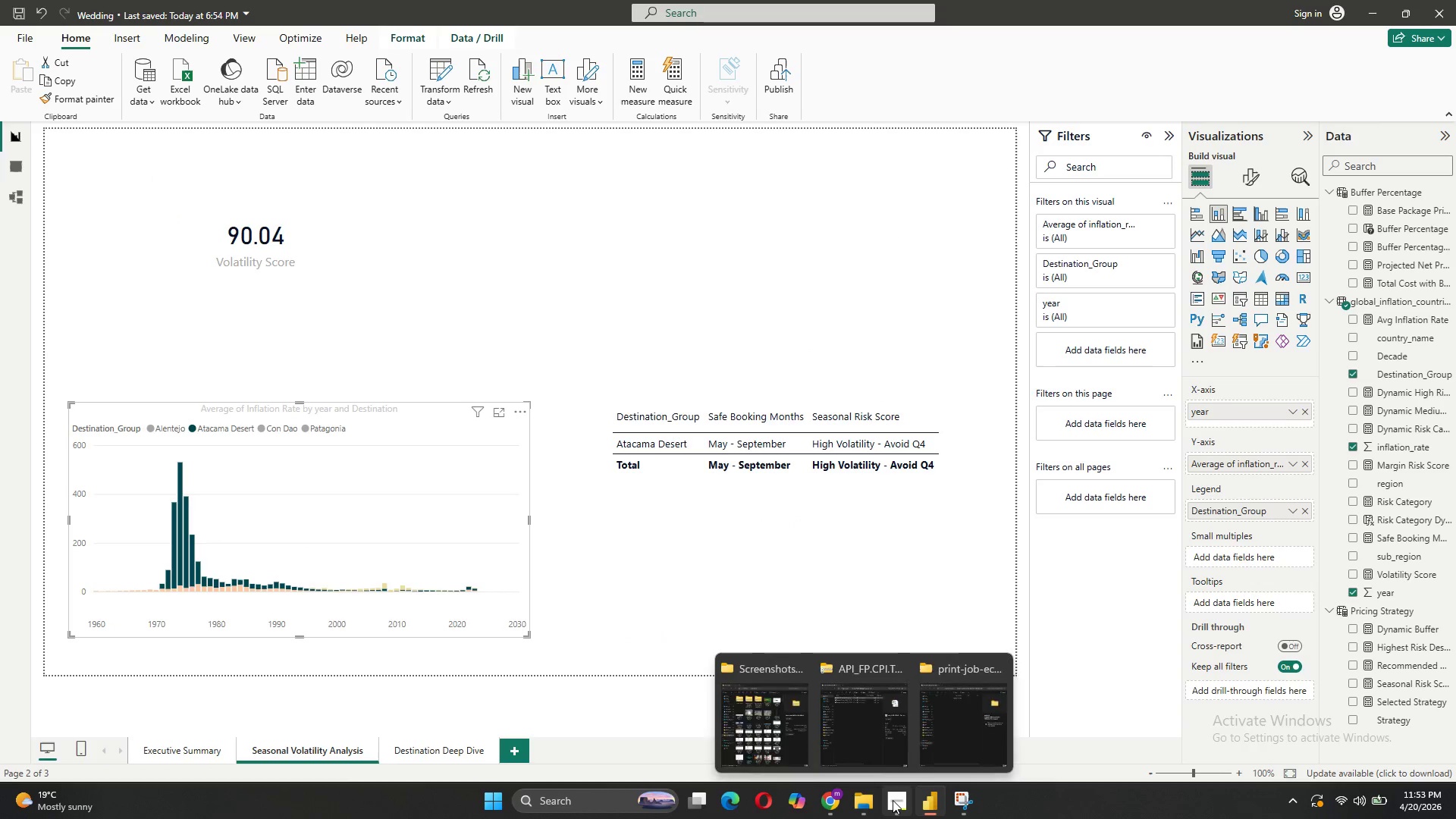 
left_click([918, 708])